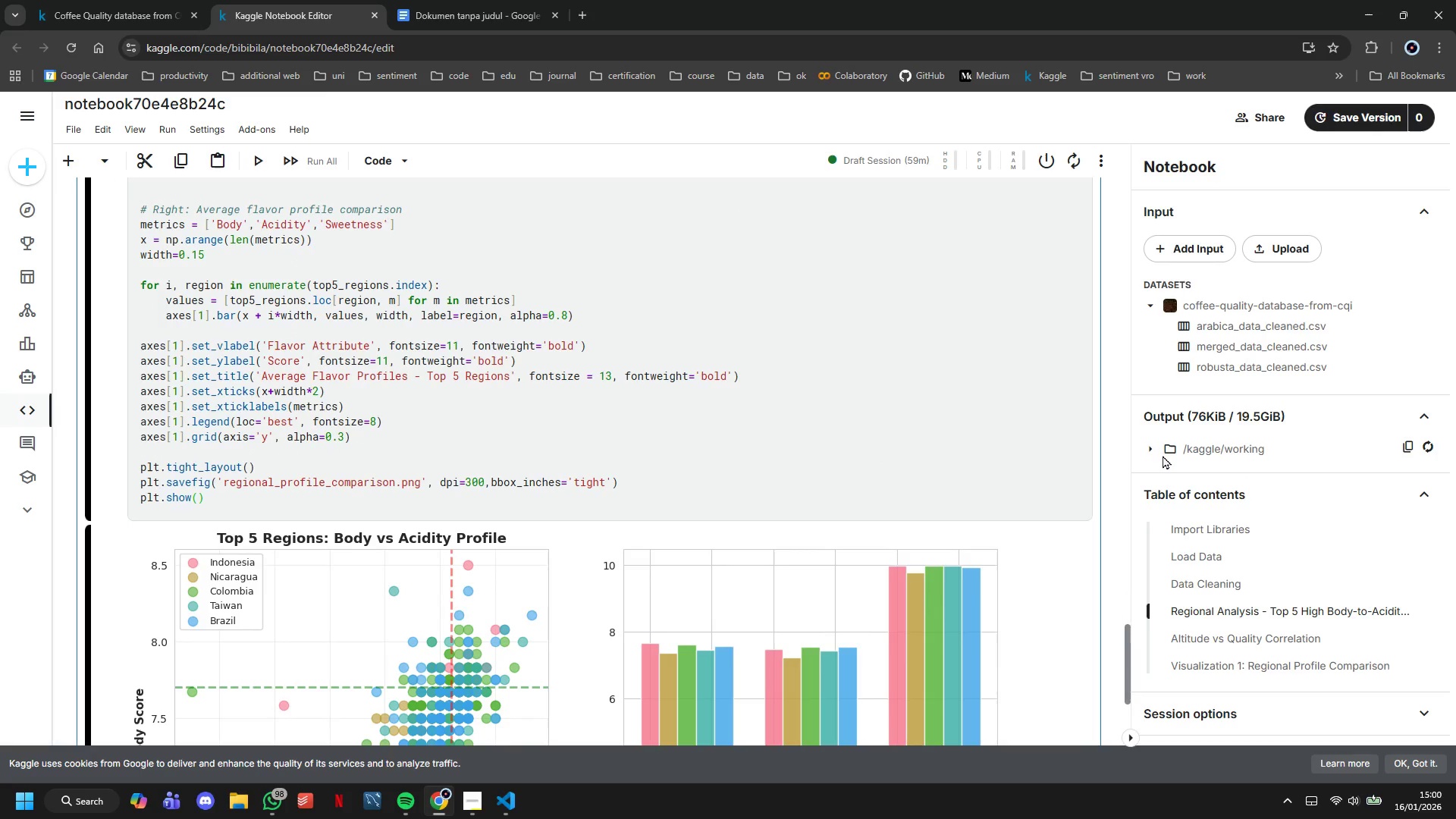 
left_click([1150, 450])
 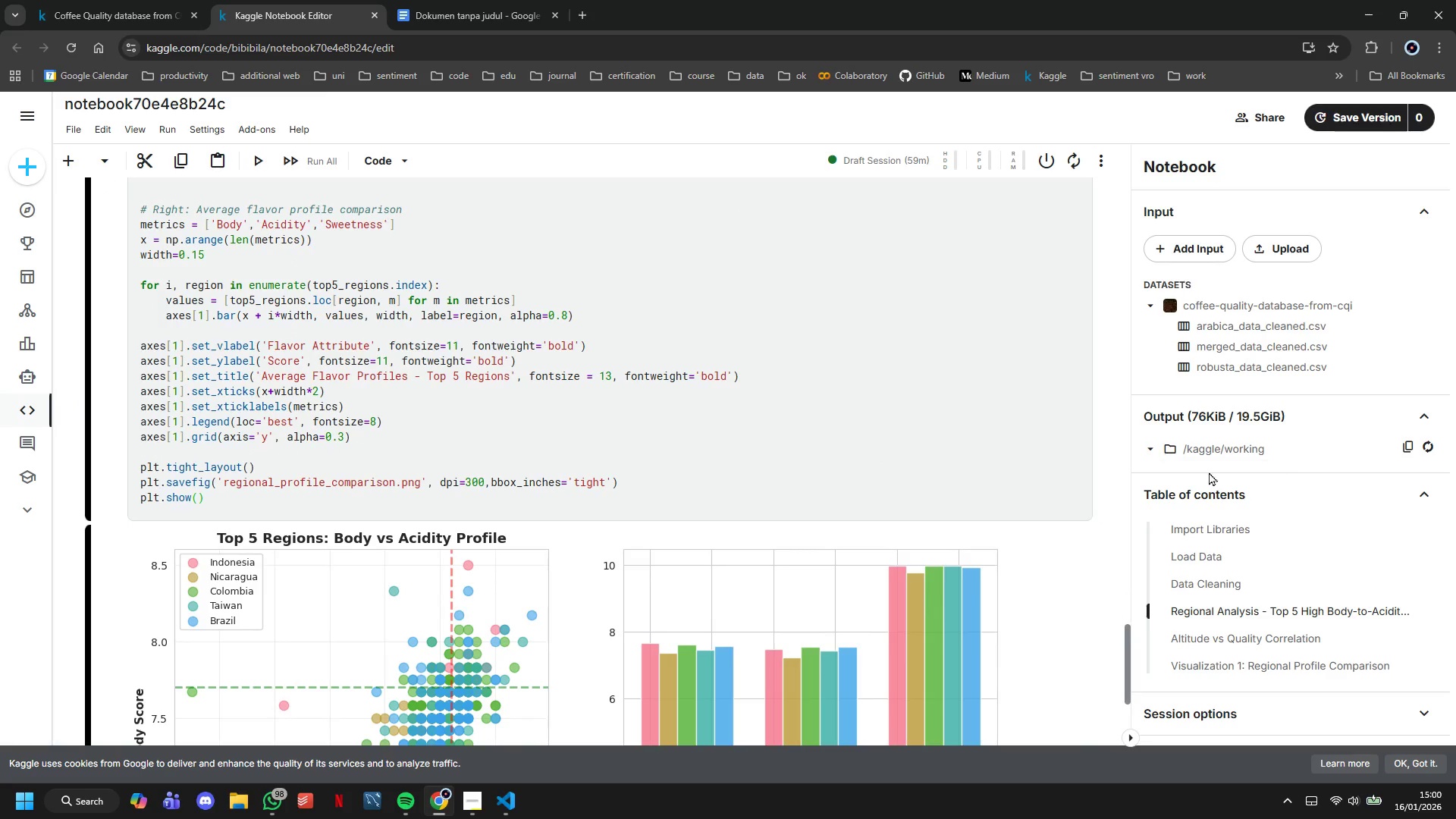 
left_click([1221, 446])
 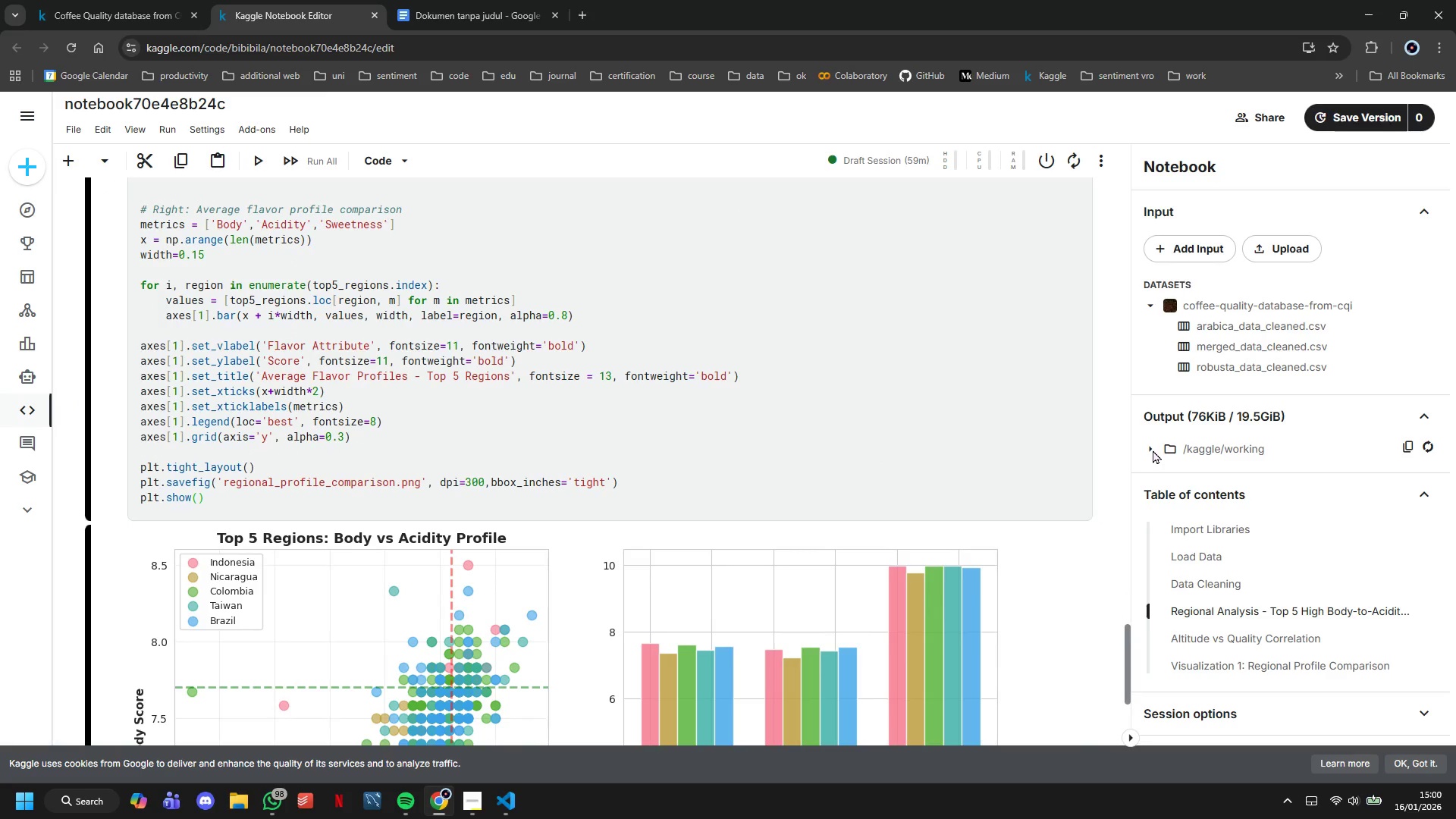 
left_click([1151, 449])
 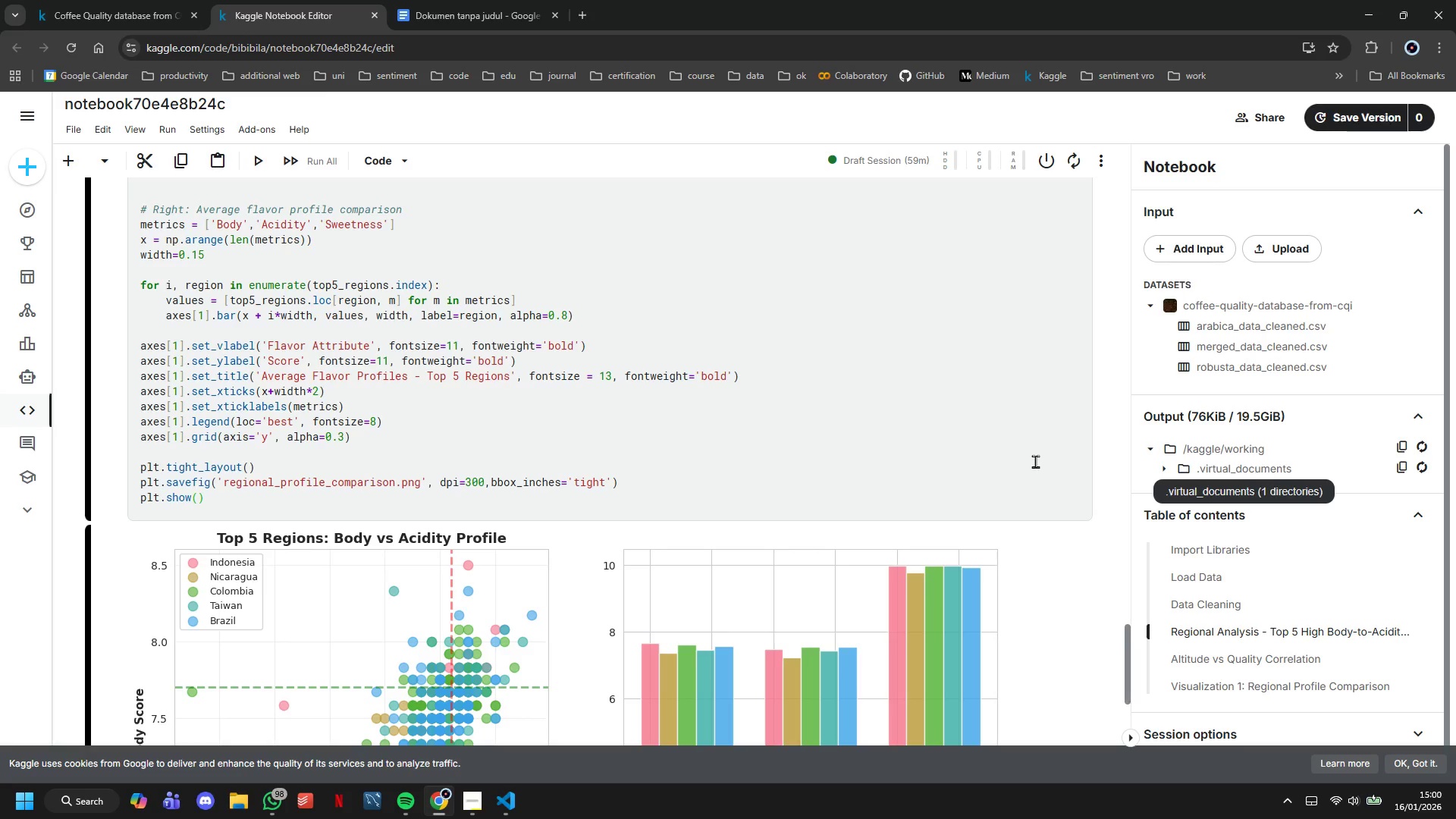 
scroll: coordinate [255, 328], scroll_direction: up, amount: 6.0
 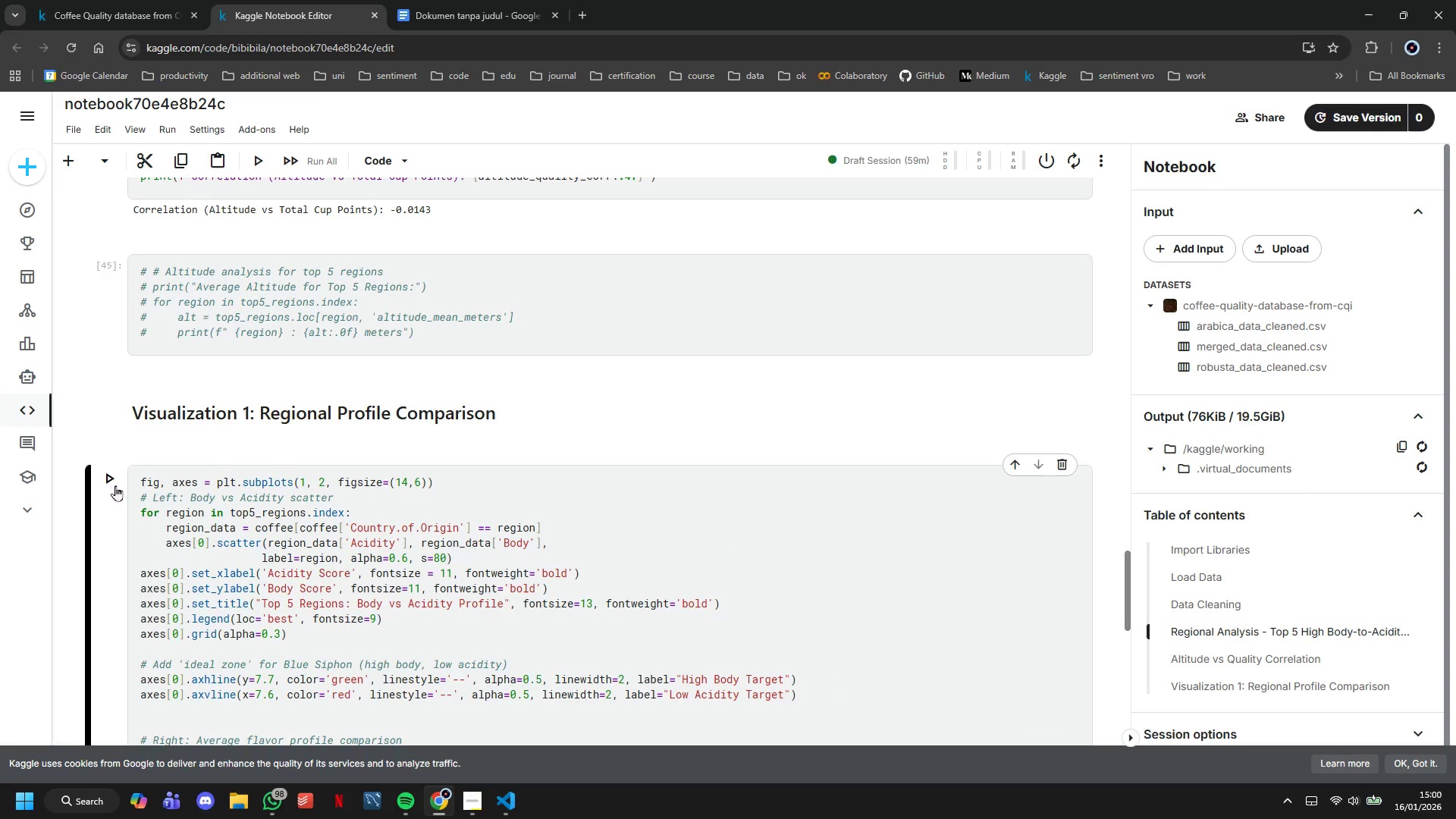 
left_click([111, 478])
 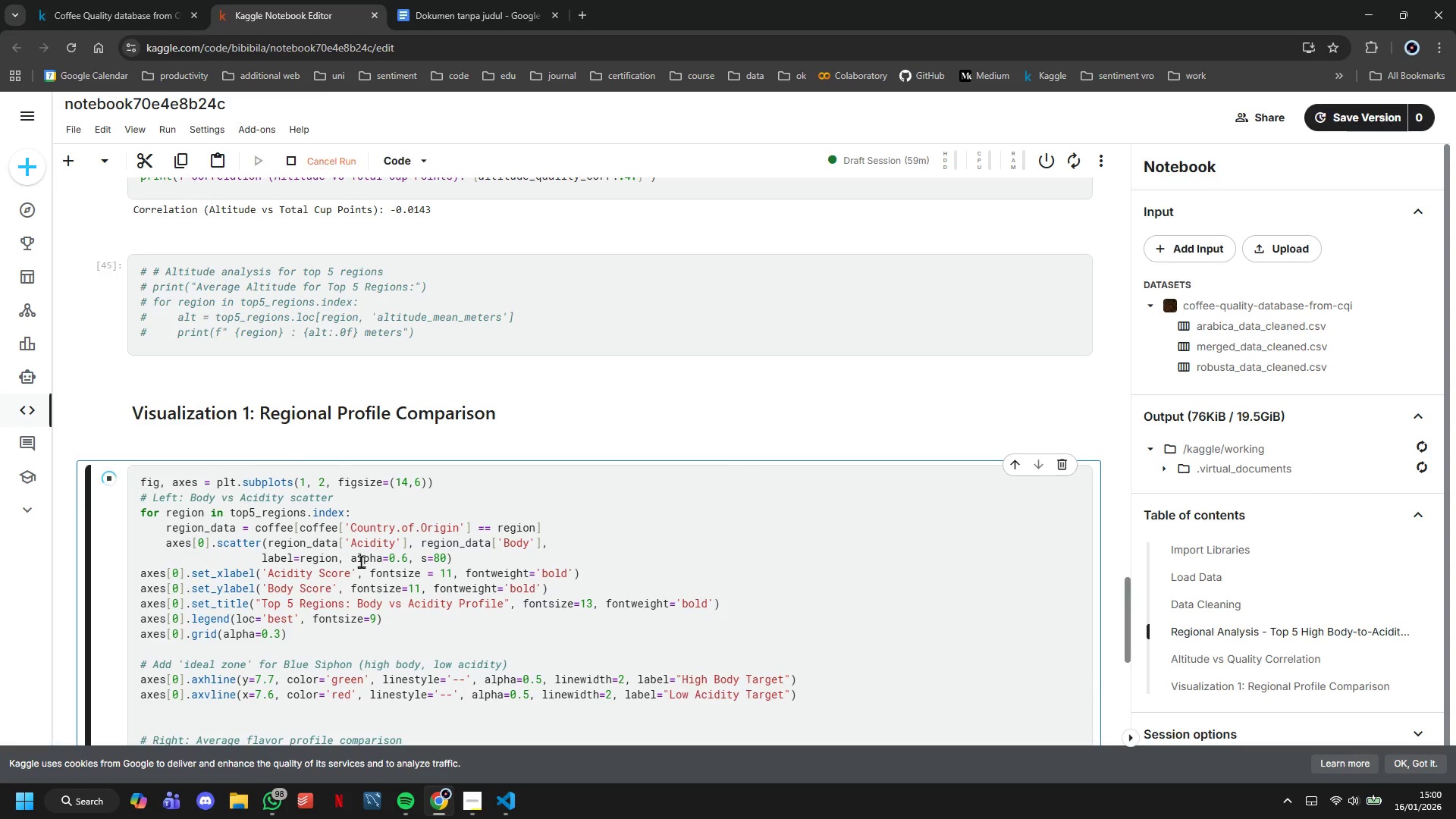 
scroll: coordinate [381, 554], scroll_direction: down, amount: 6.0
 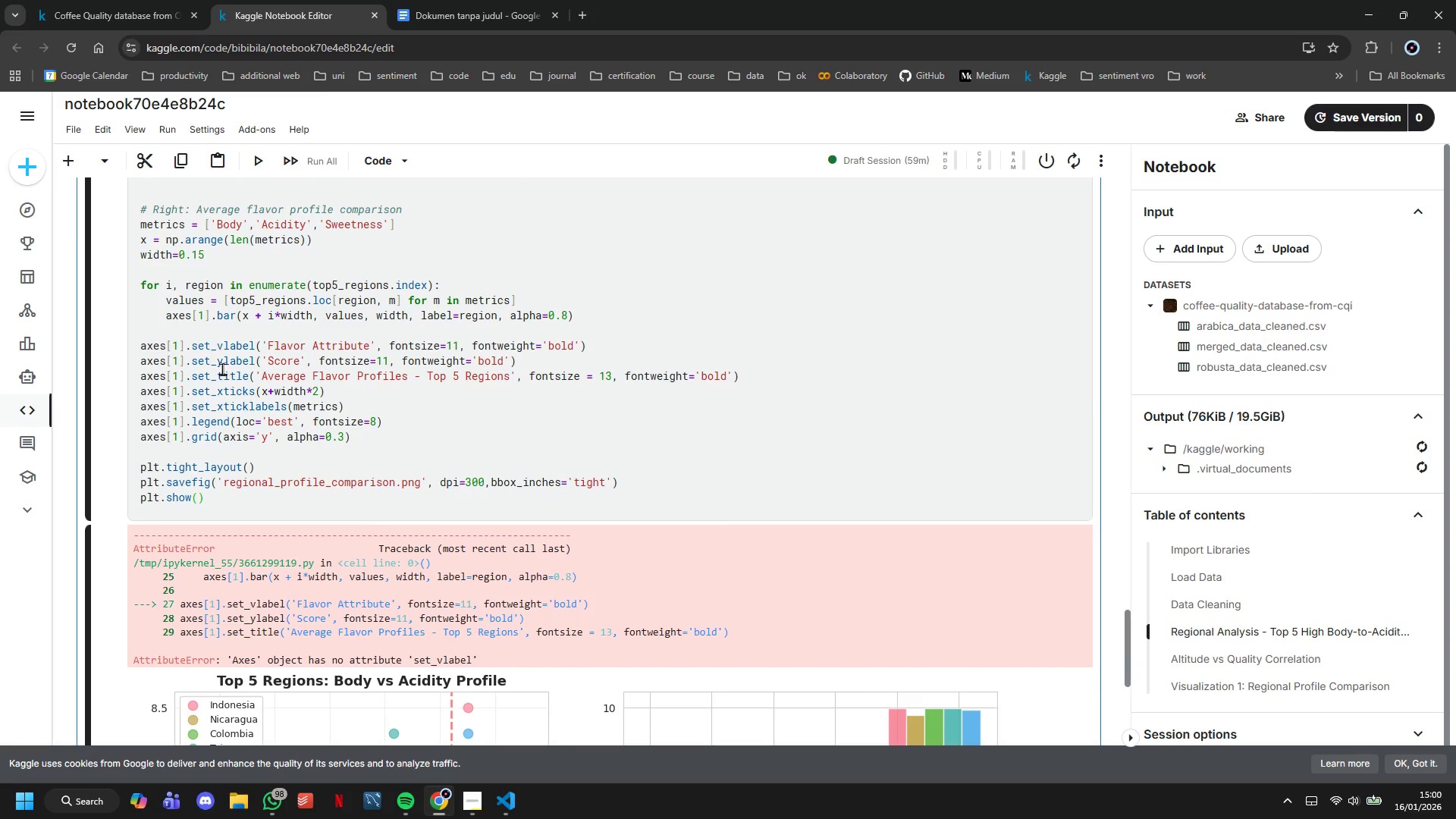 
key(Backspace)
 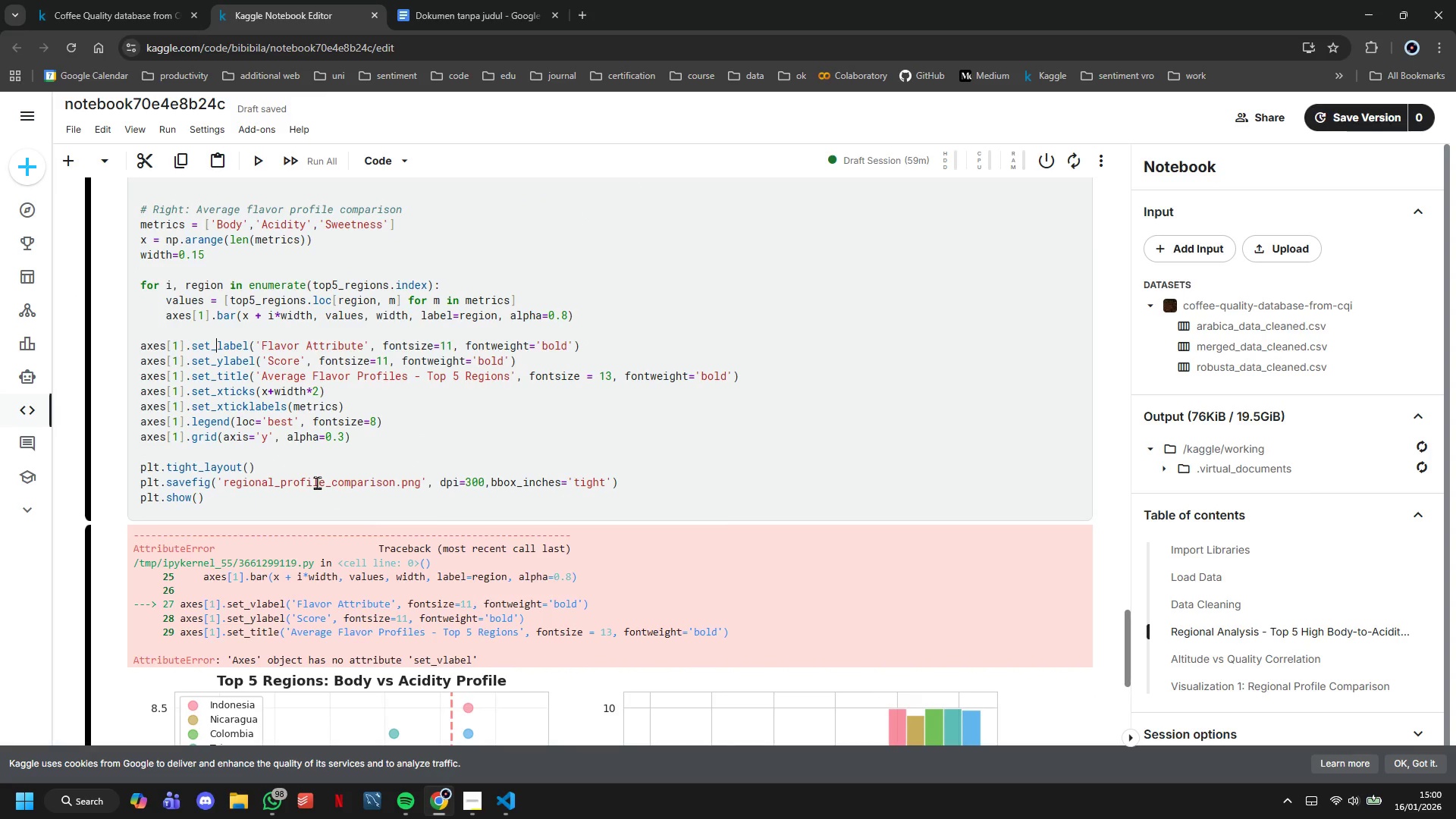 
key(X)
 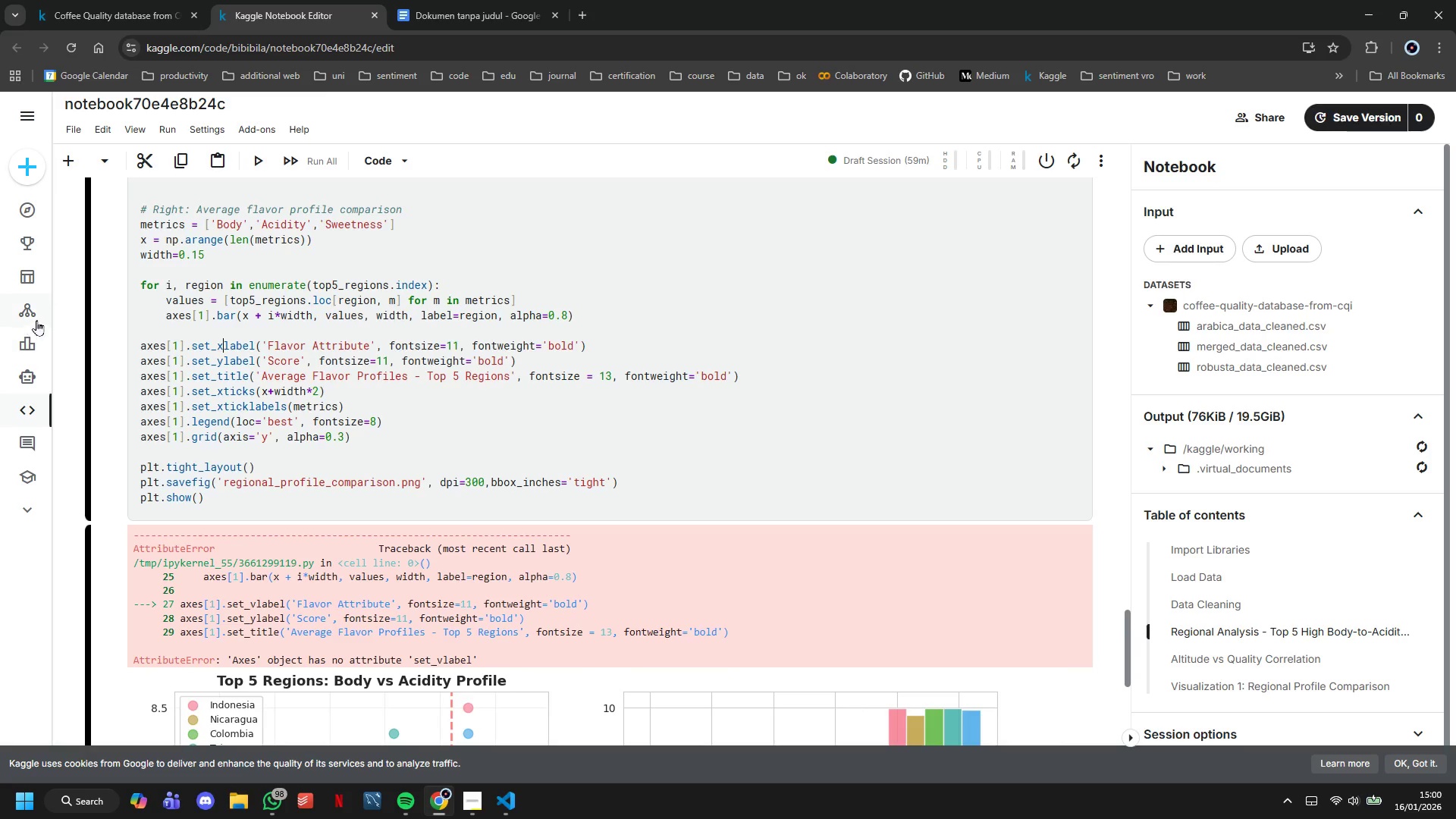 
scroll: coordinate [60, 318], scroll_direction: up, amount: 5.0
 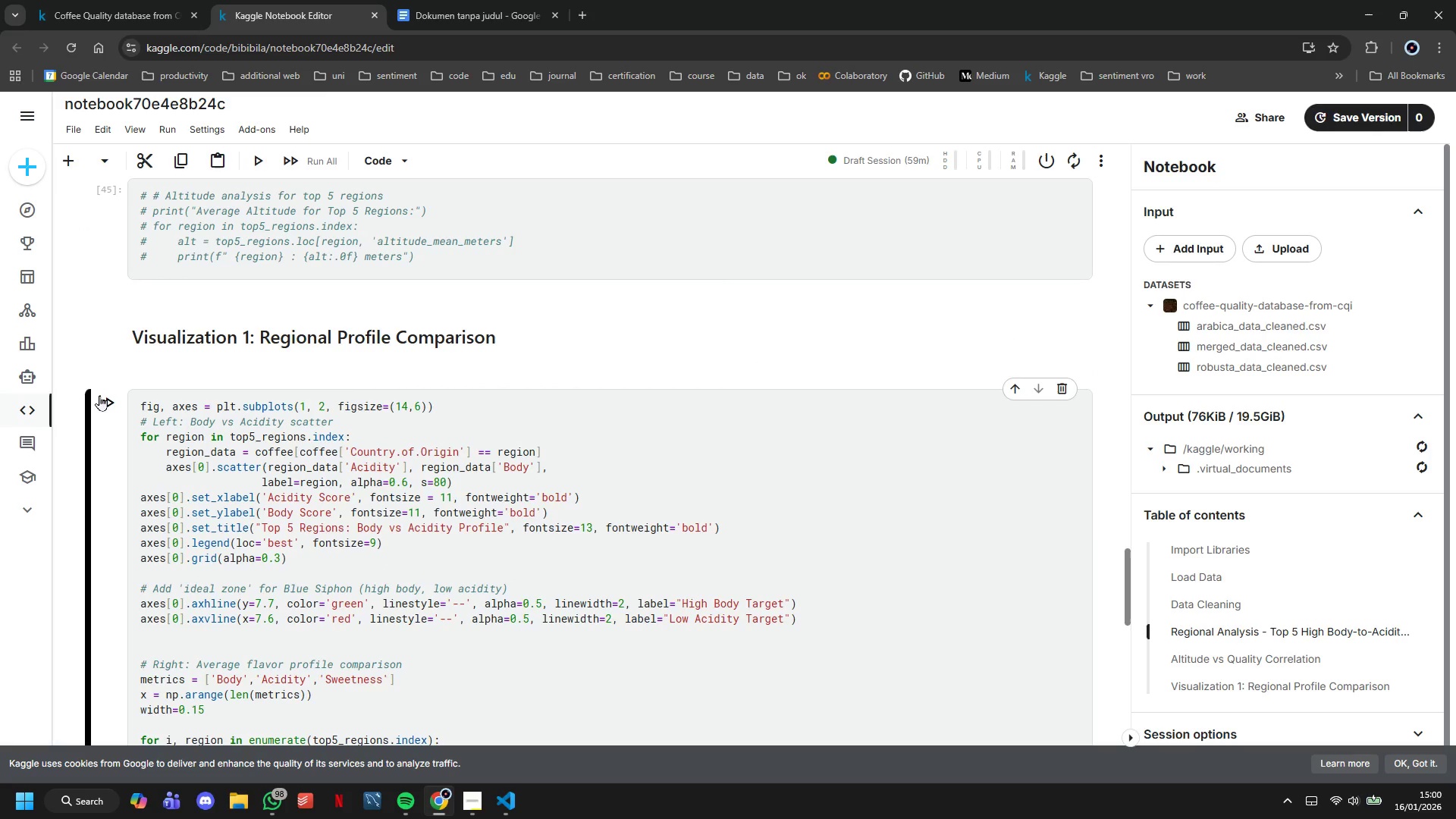 
left_click([104, 404])
 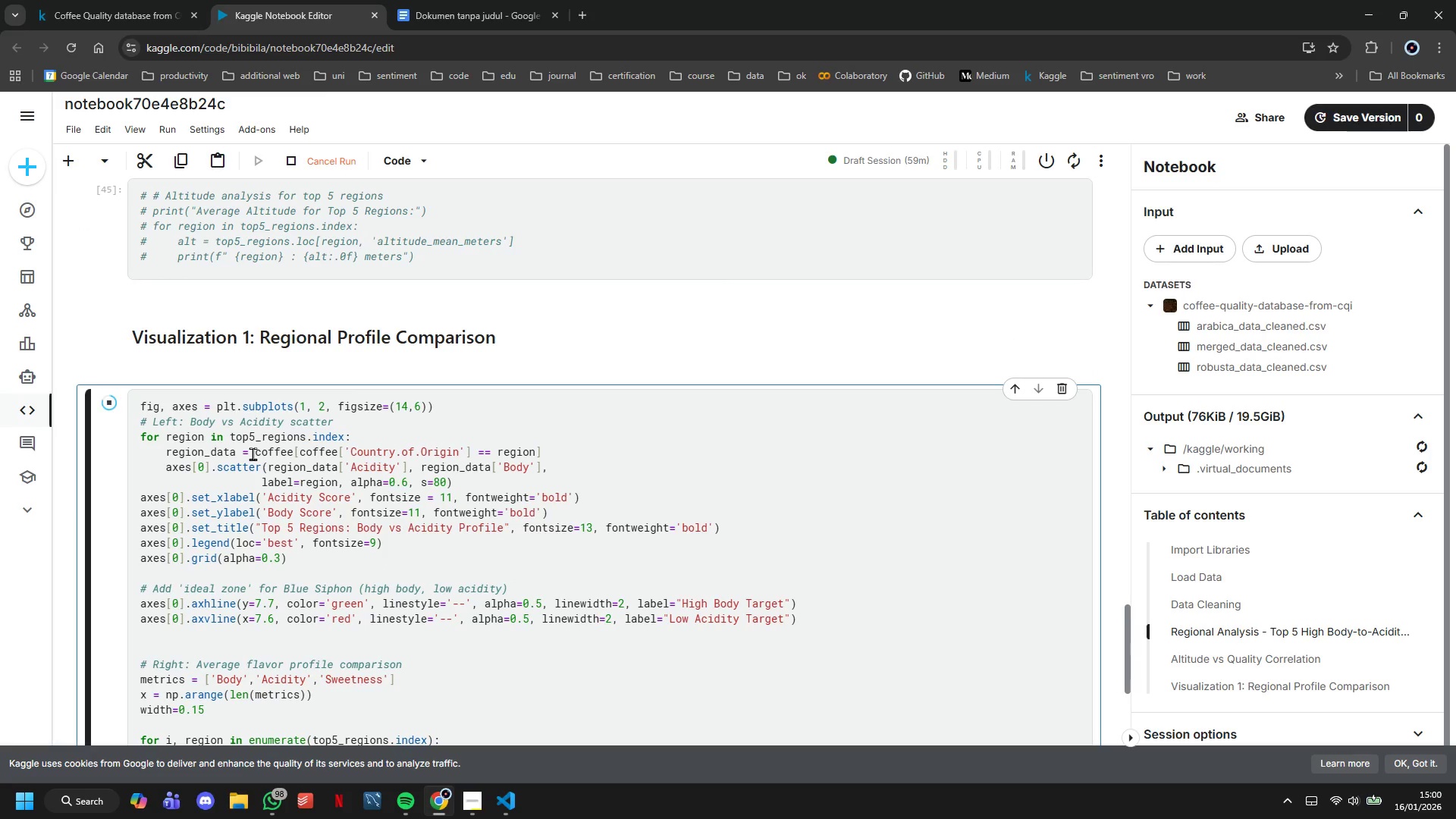 
scroll: coordinate [253, 453], scroll_direction: down, amount: 5.0
 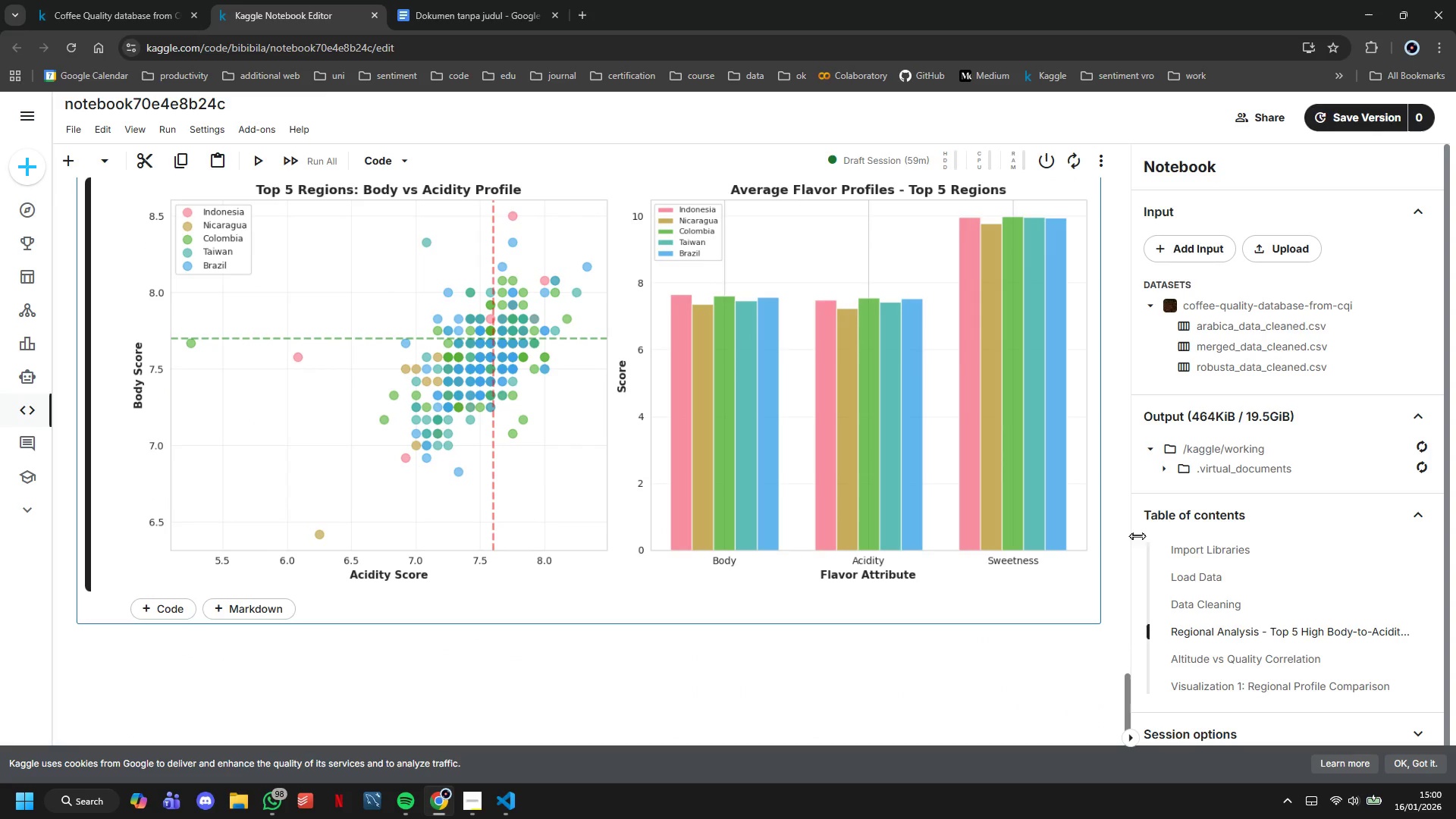 
left_click([1150, 451])
 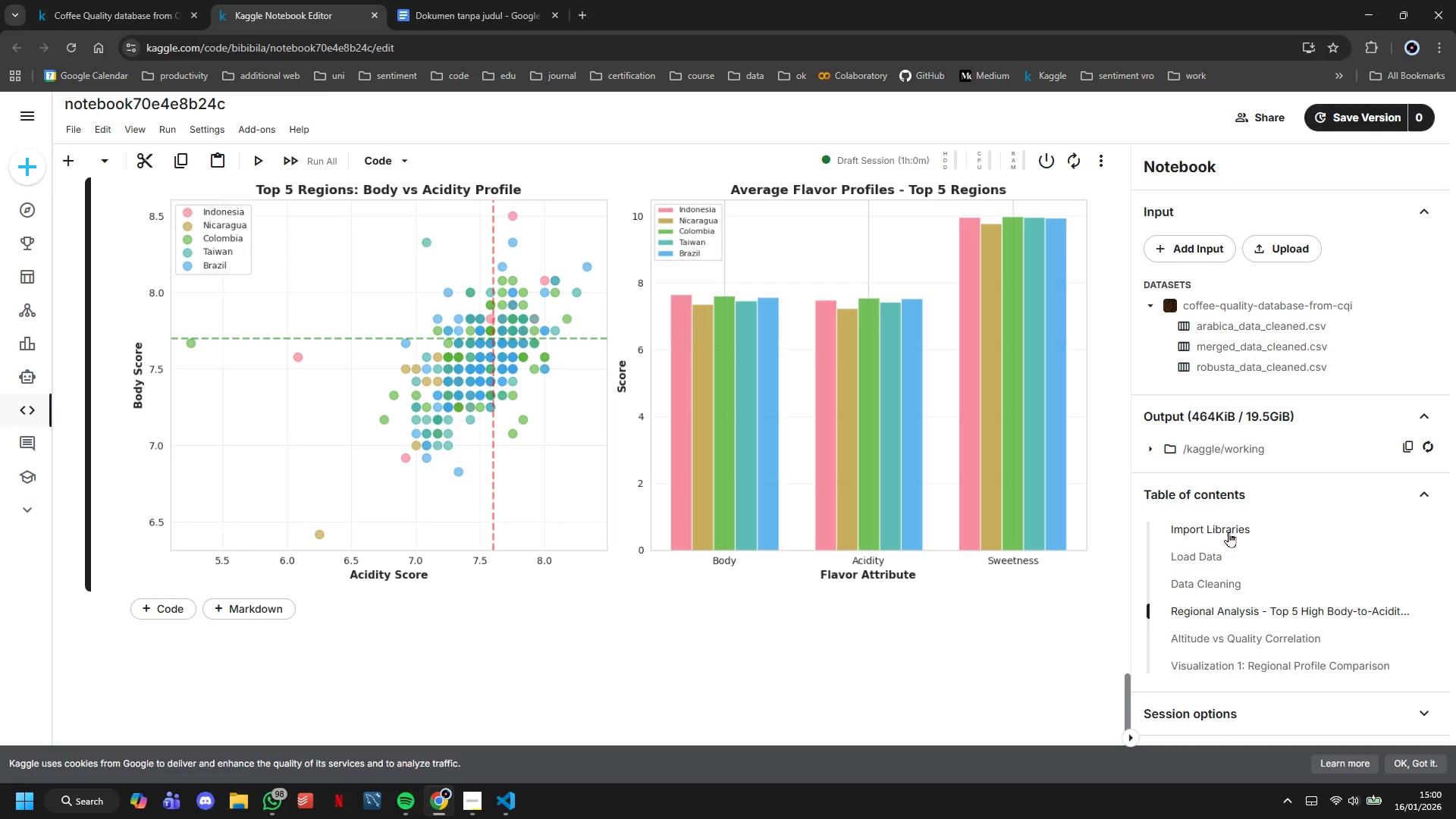 
scroll: coordinate [1228, 532], scroll_direction: up, amount: 4.0
 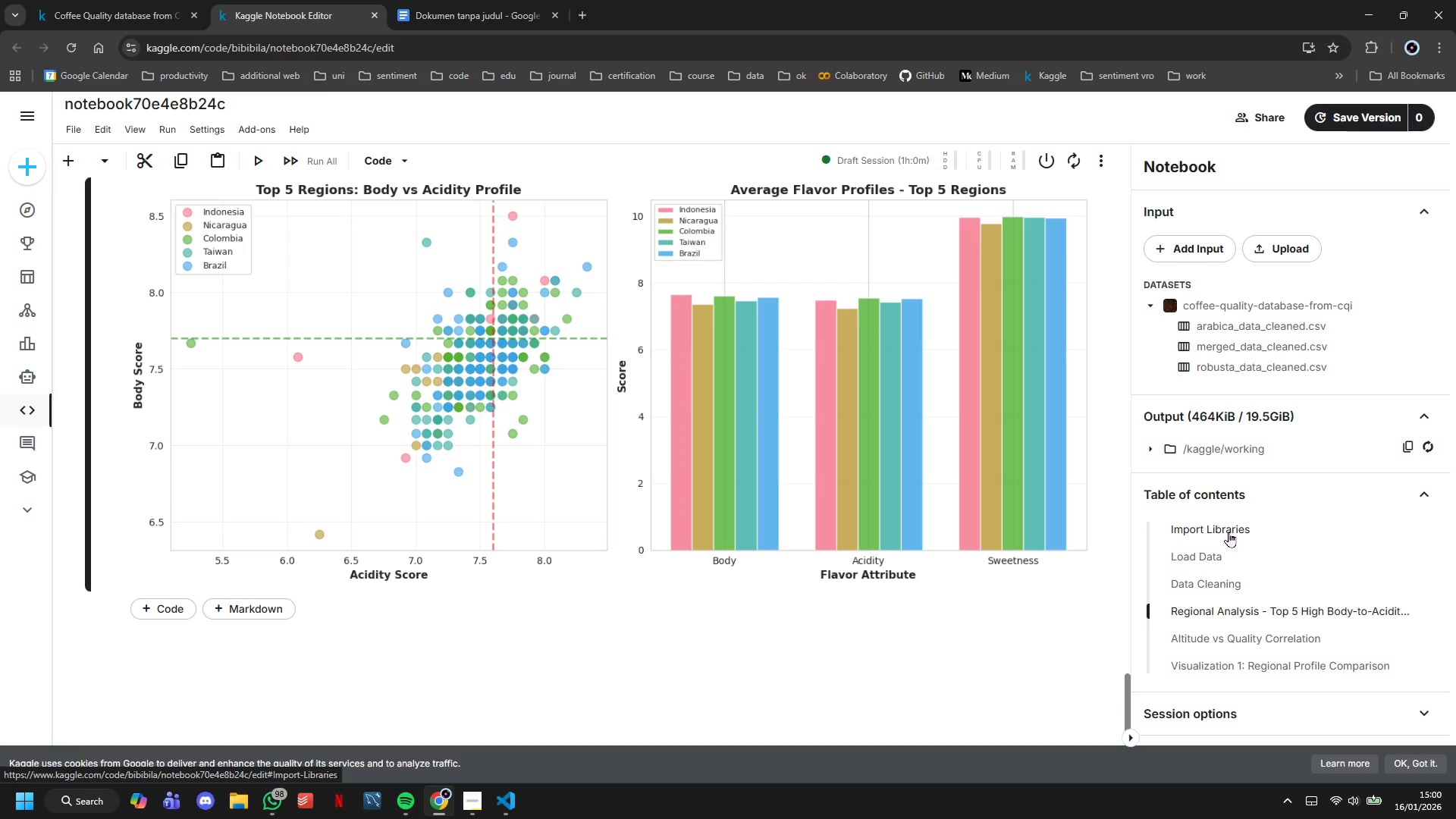 
scroll: coordinate [1228, 532], scroll_direction: down, amount: 2.0
 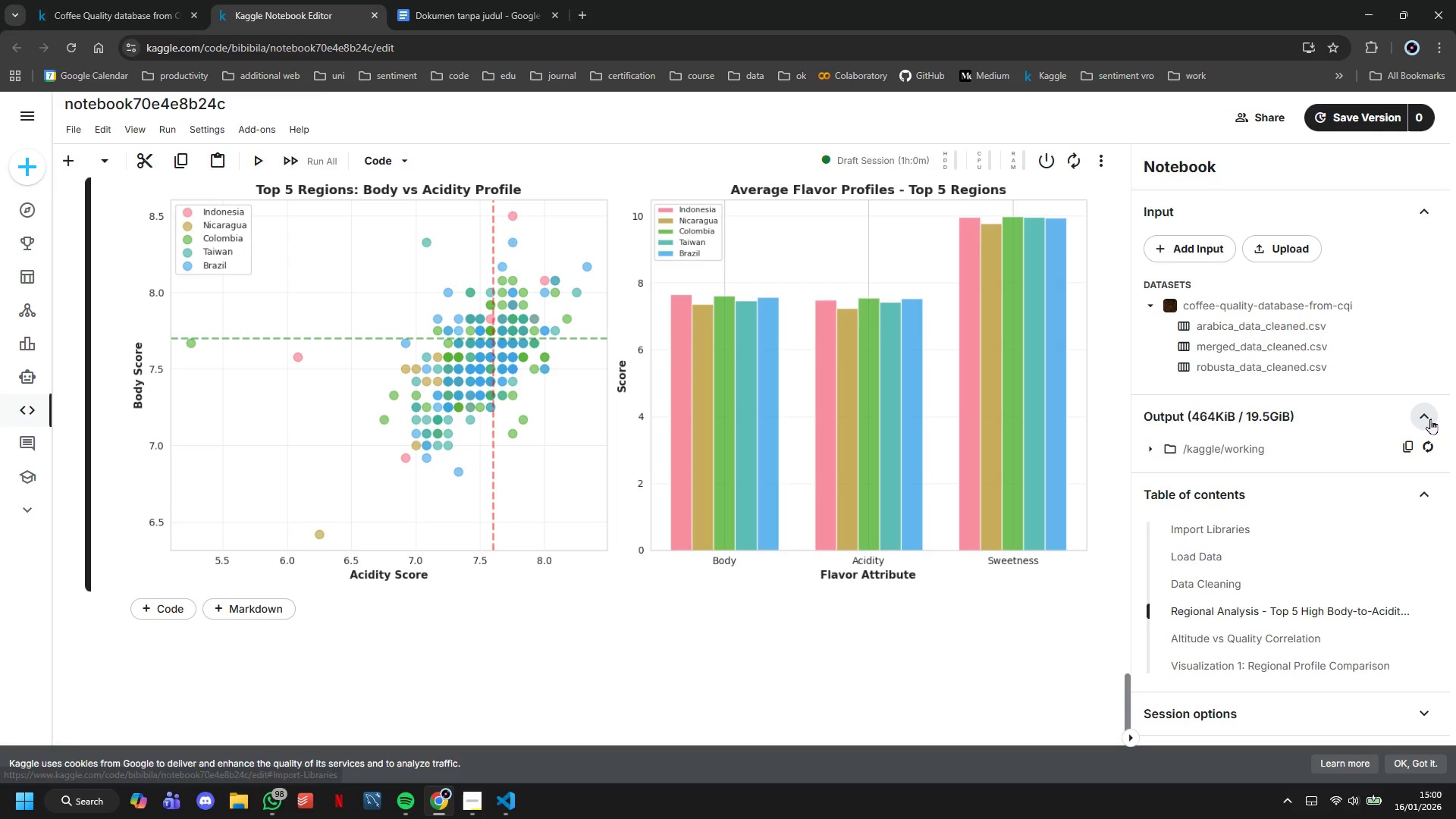 
left_click([1430, 414])
 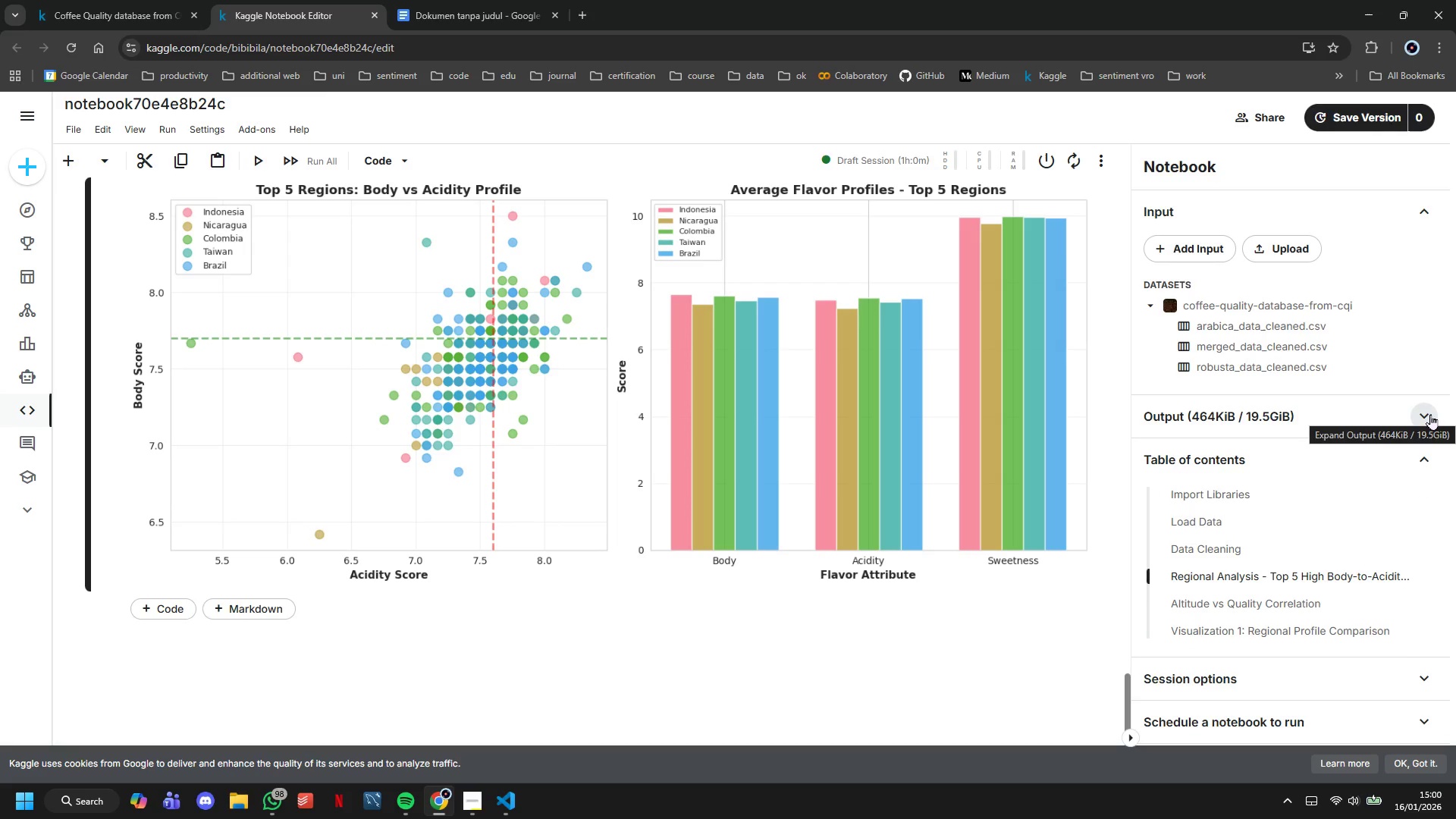 
left_click([1430, 414])
 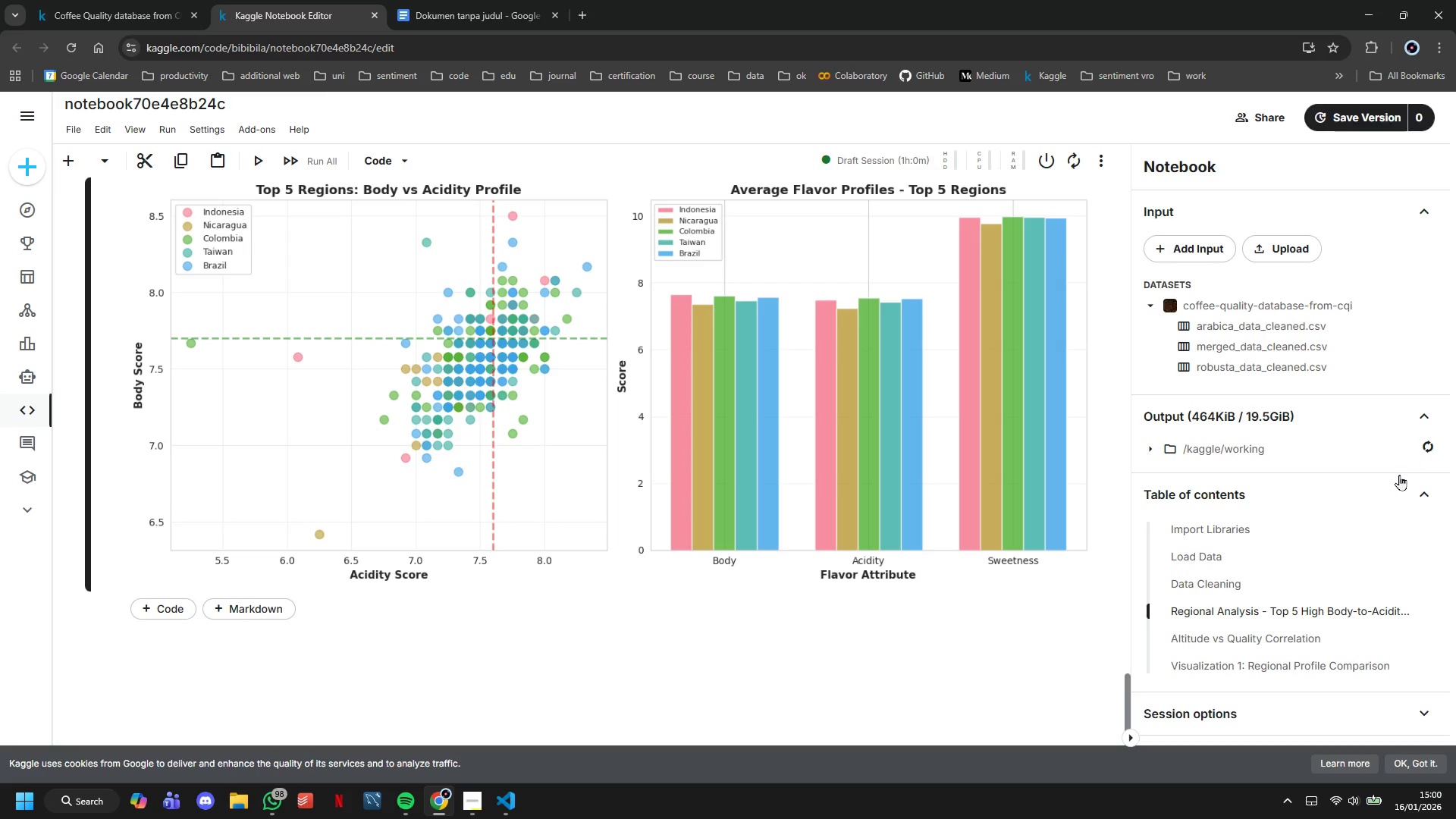 
scroll: coordinate [1396, 481], scroll_direction: down, amount: 5.0
 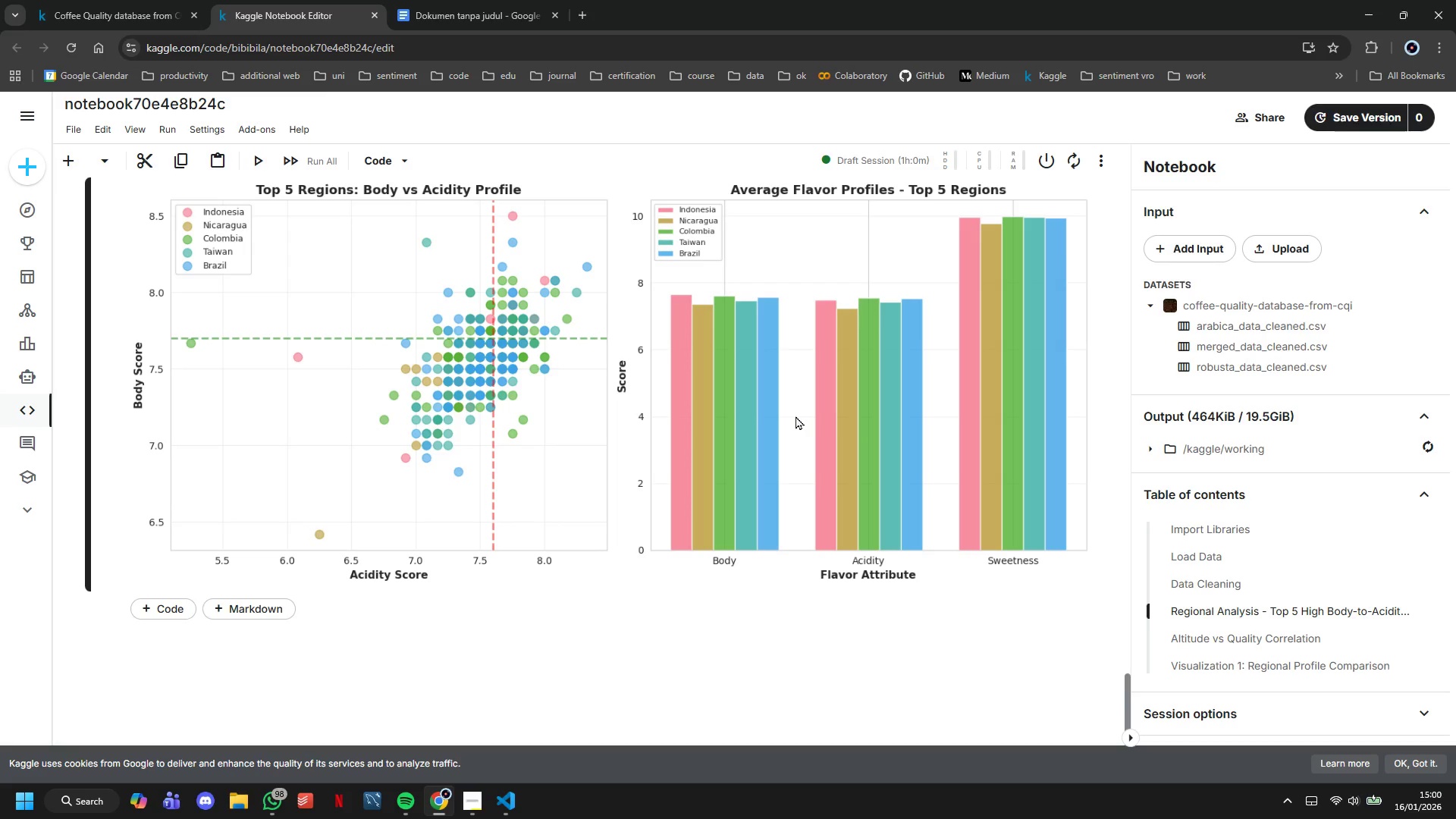 
right_click([795, 416])
 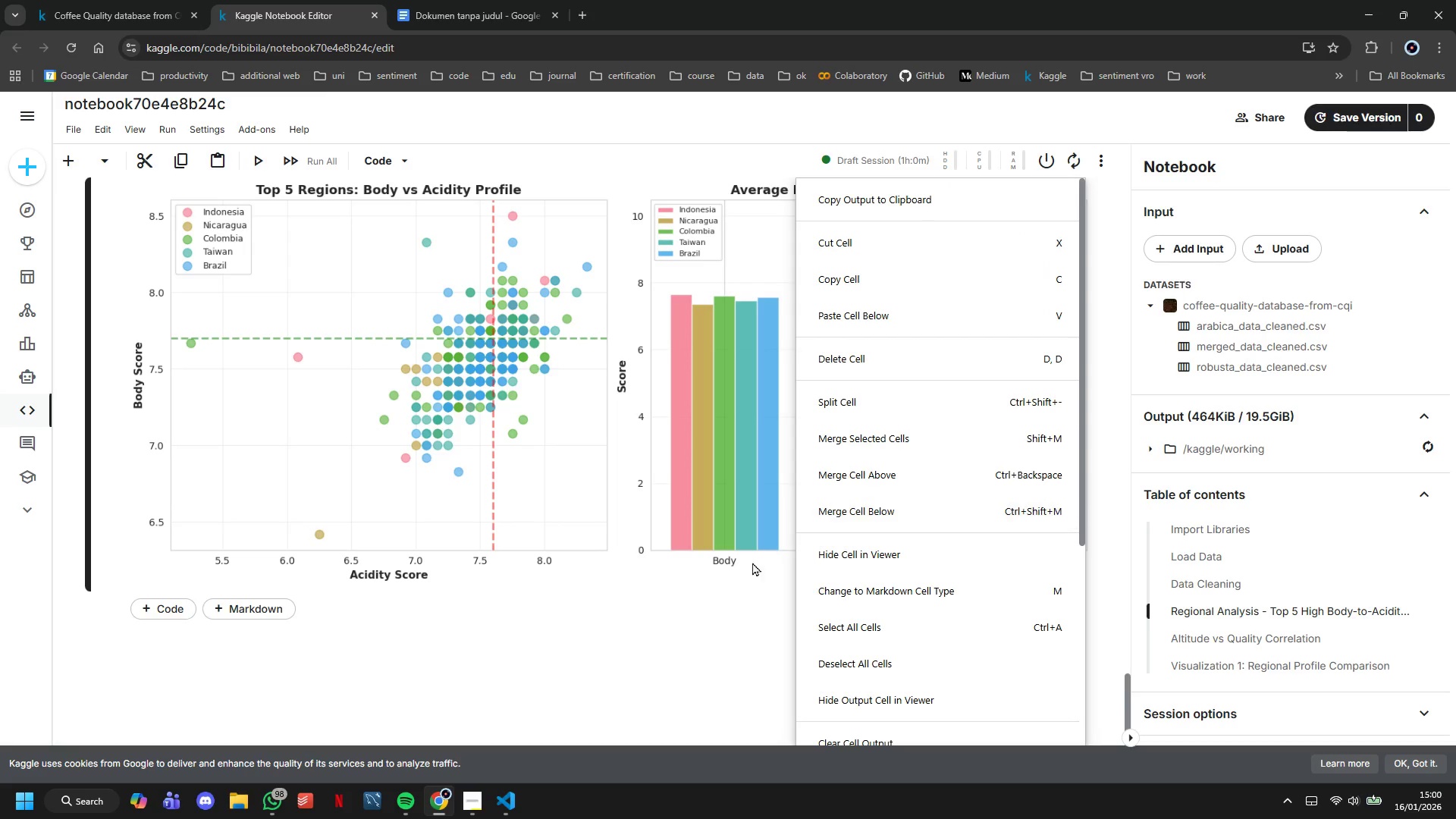 
left_click([601, 693])
 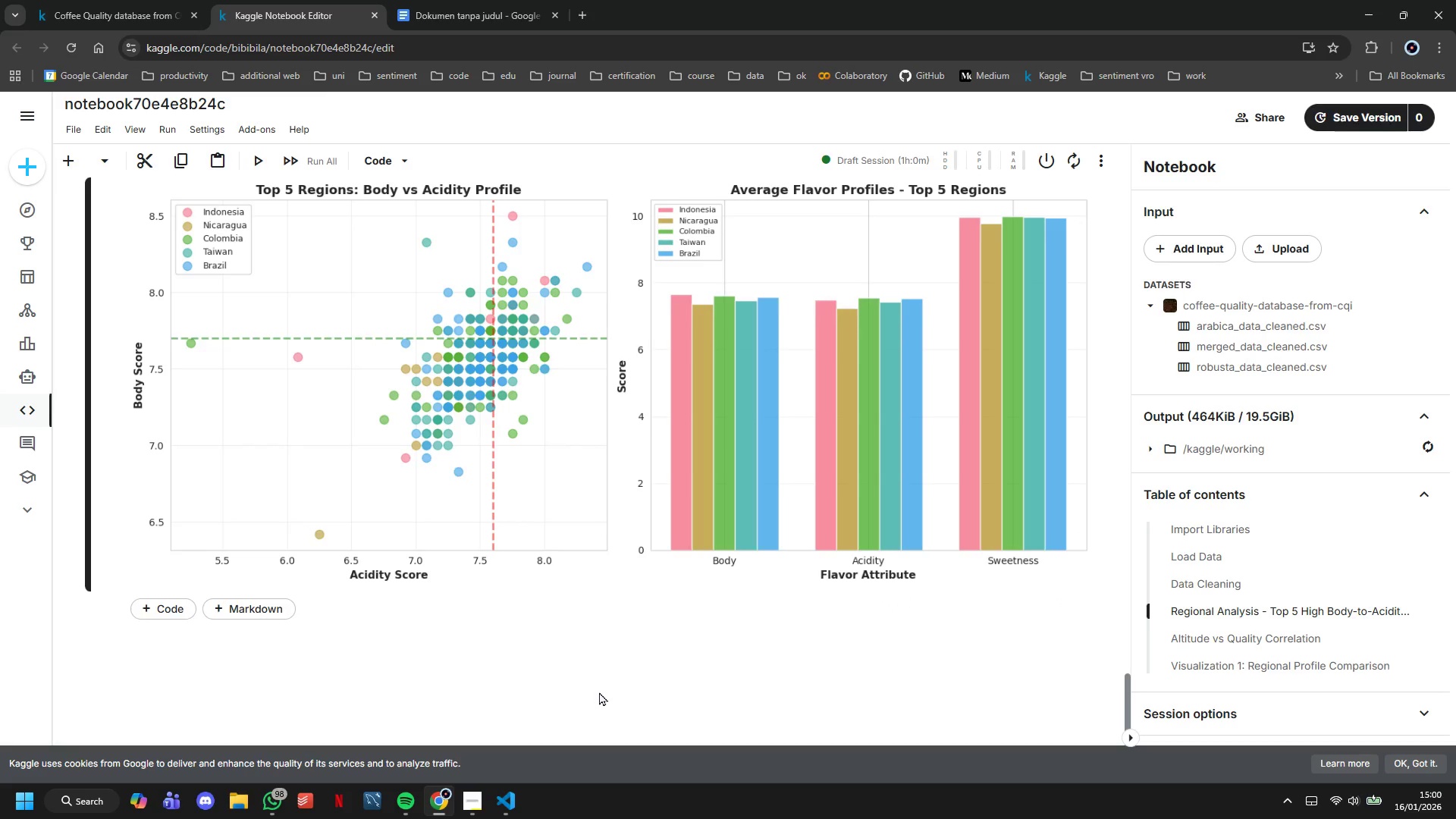 
scroll: coordinate [599, 692], scroll_direction: none, amount: 0.0
 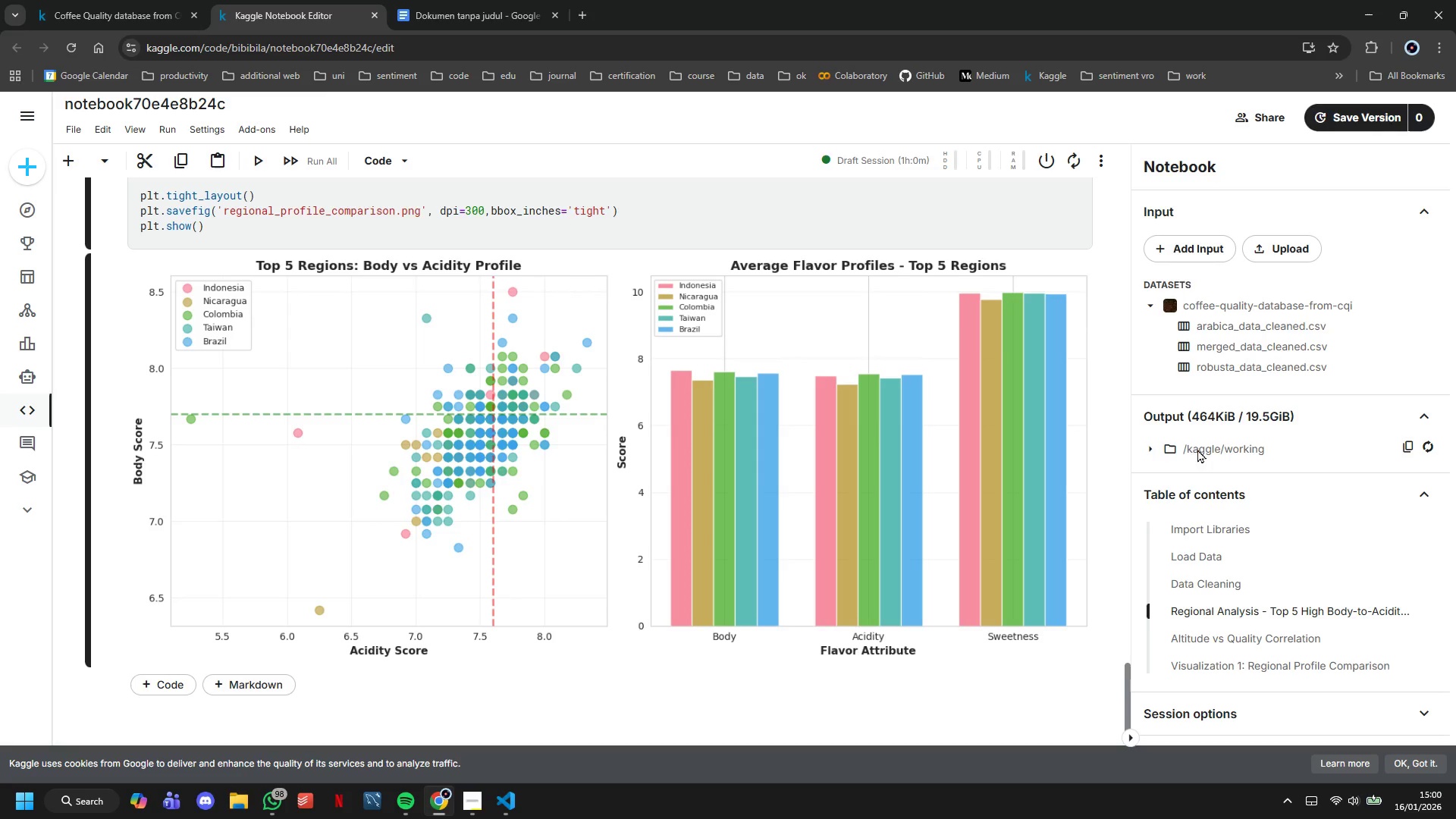 
left_click([1150, 450])
 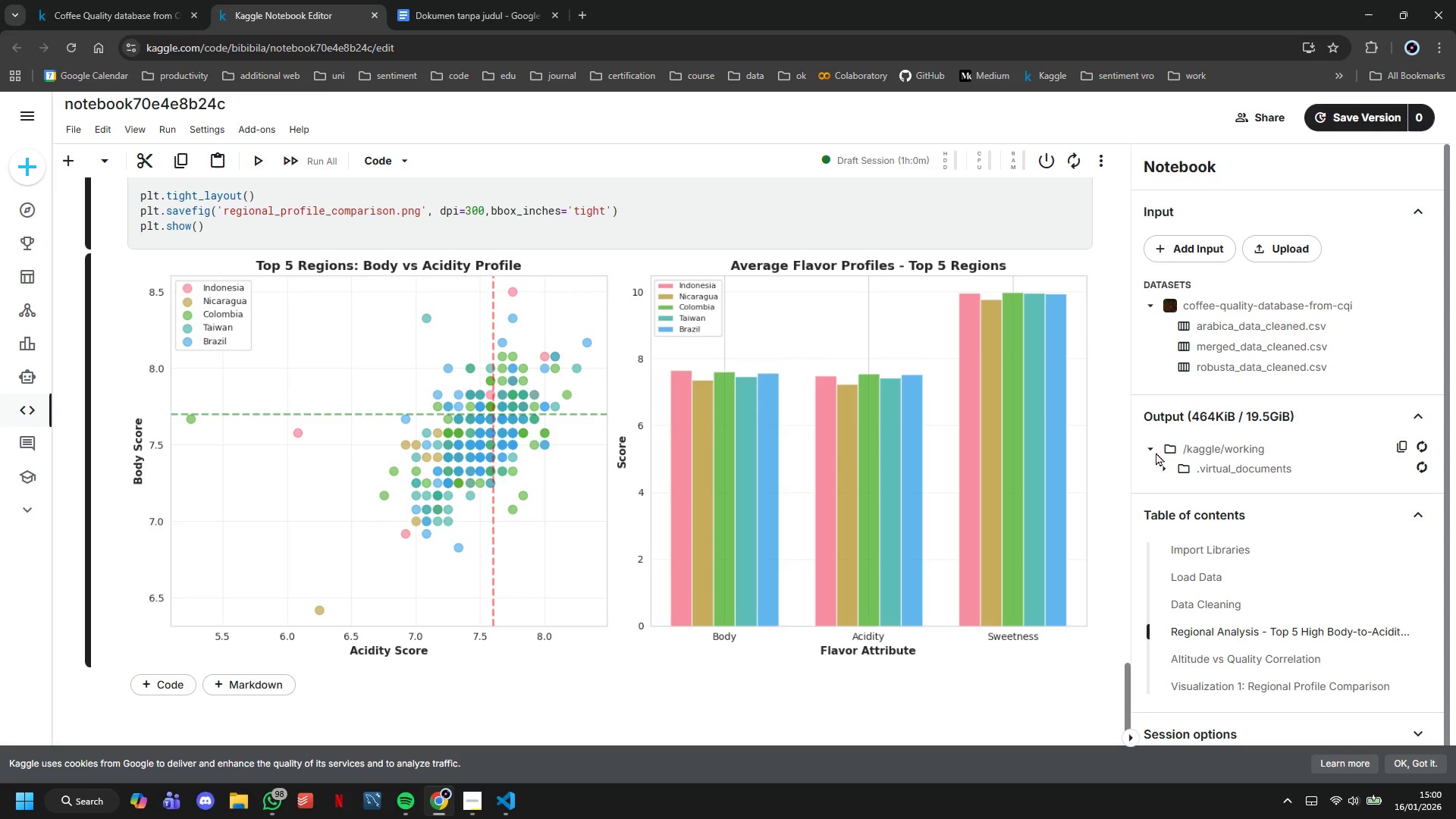 
left_click([1169, 466])
 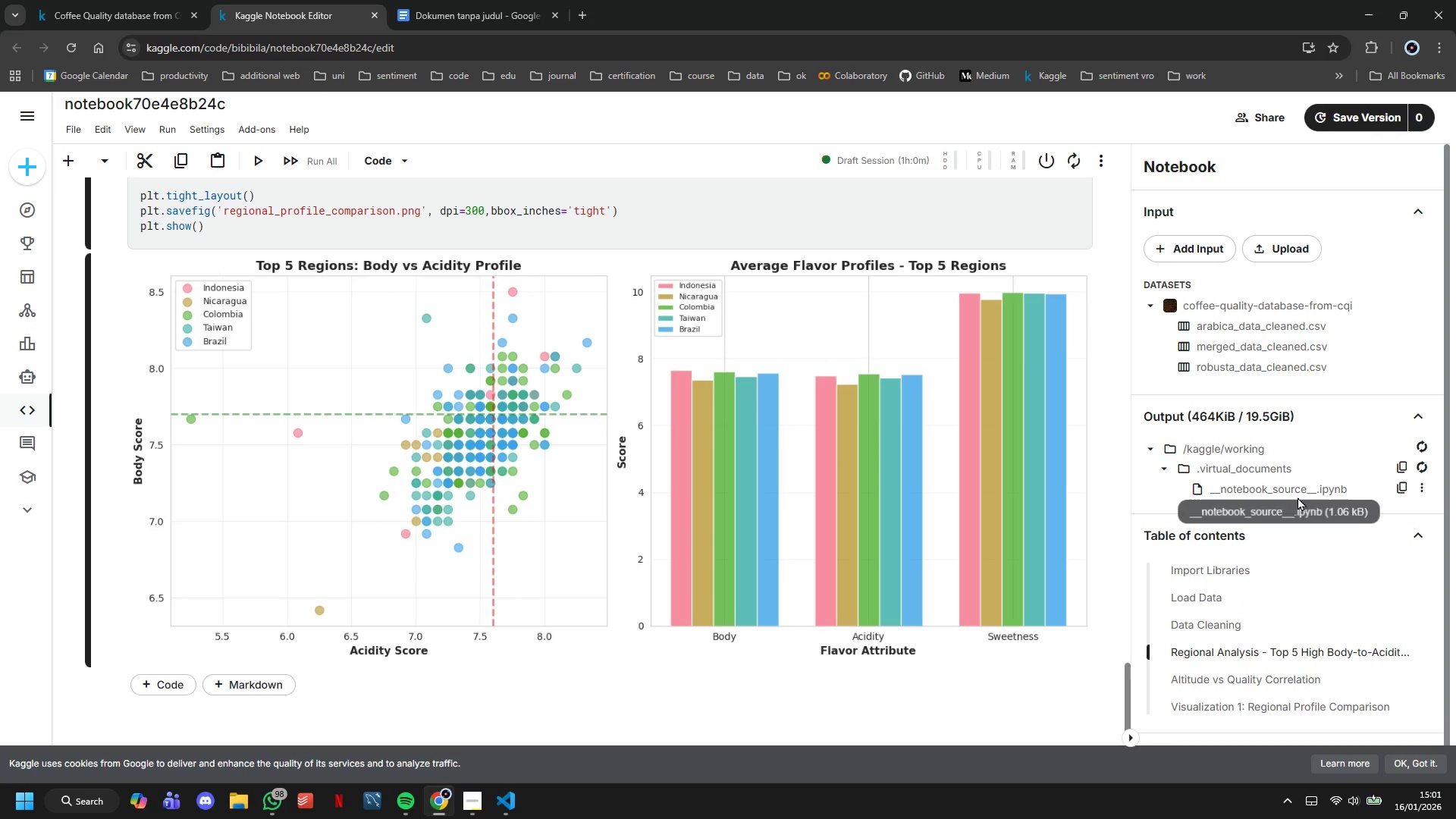 
scroll: coordinate [1287, 631], scroll_direction: down, amount: 3.0
 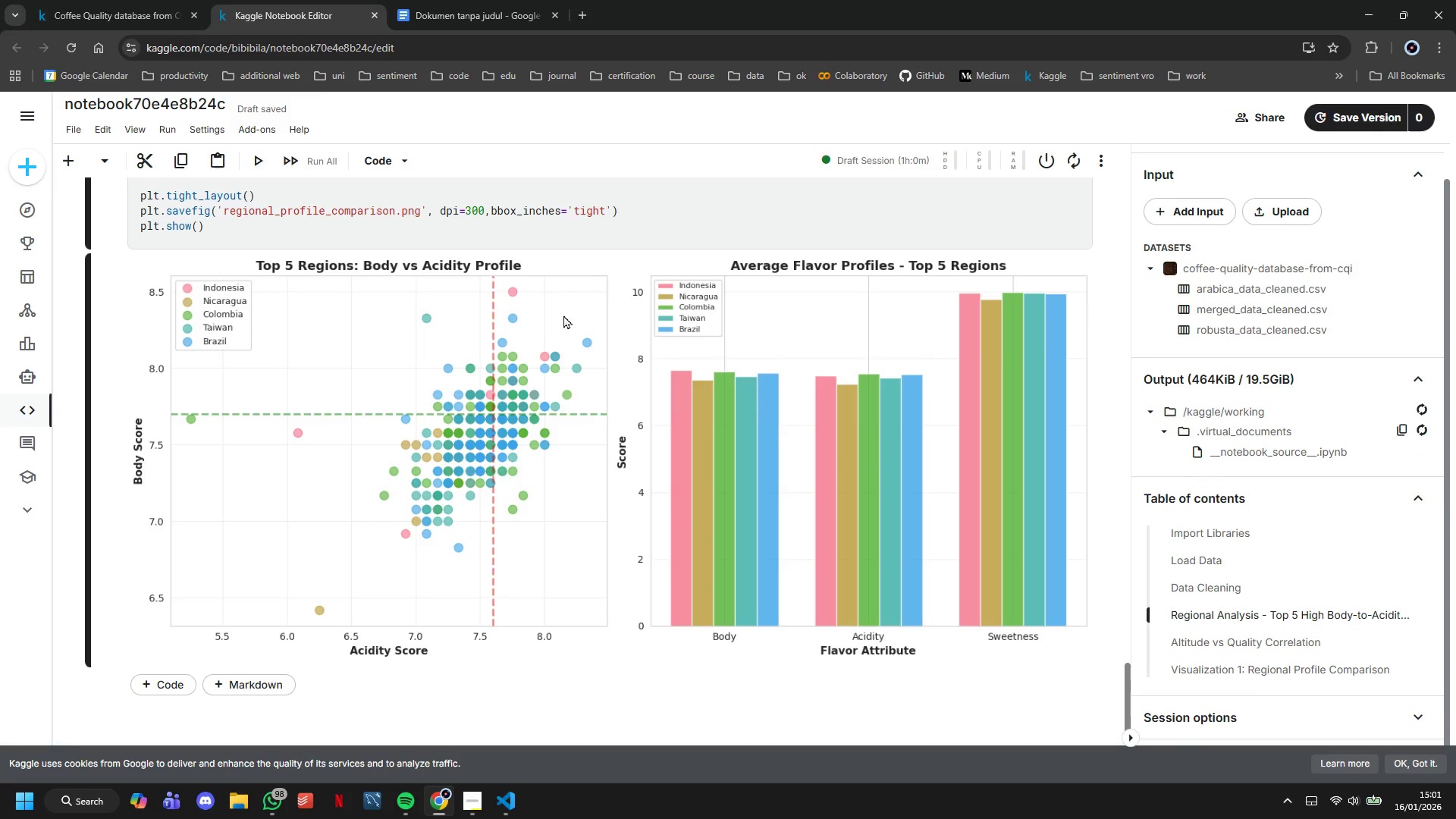 
left_click([500, 240])
 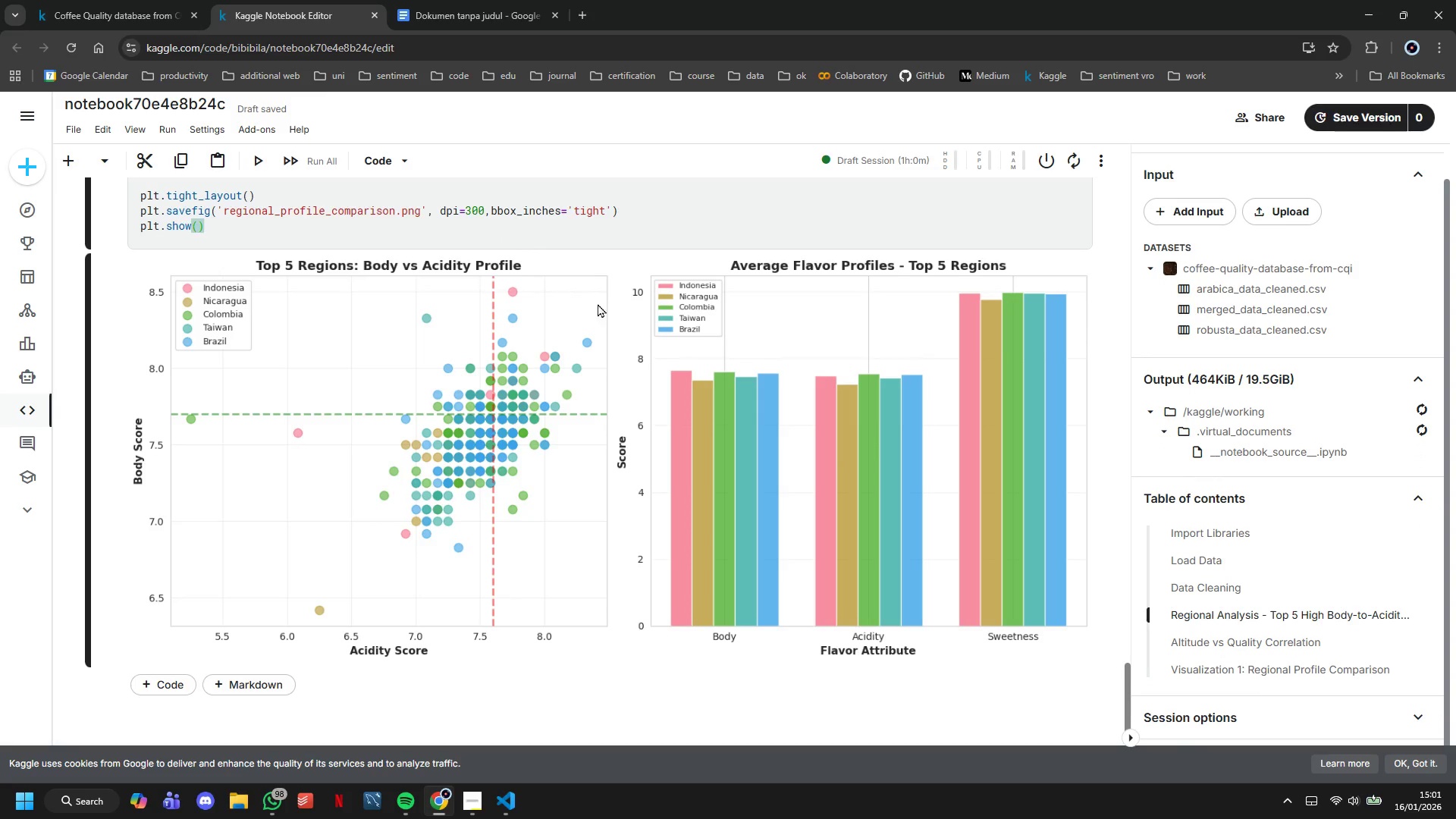 
scroll: coordinate [665, 367], scroll_direction: up, amount: 7.0
 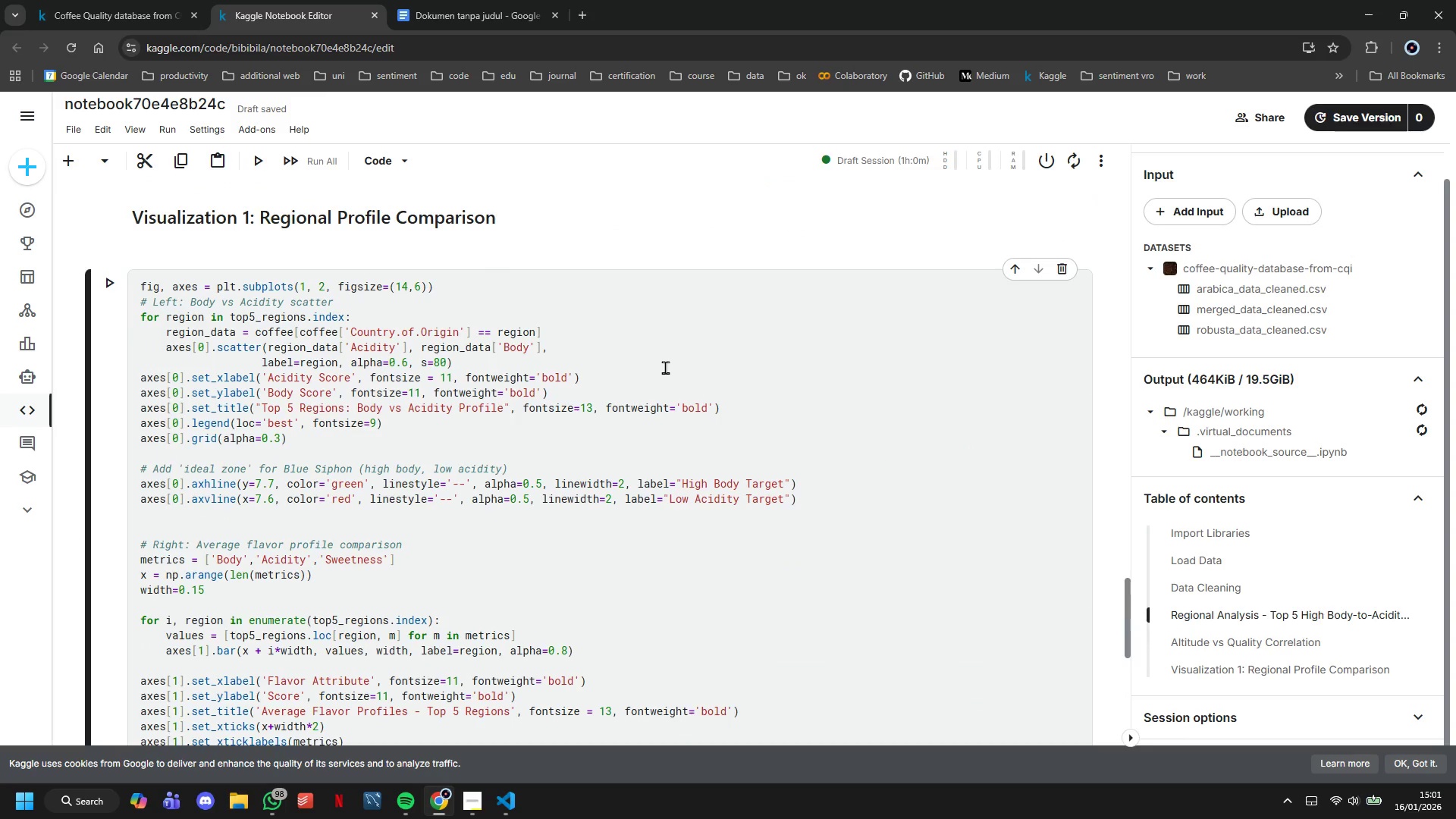 
scroll: coordinate [855, 607], scroll_direction: down, amount: 7.0
 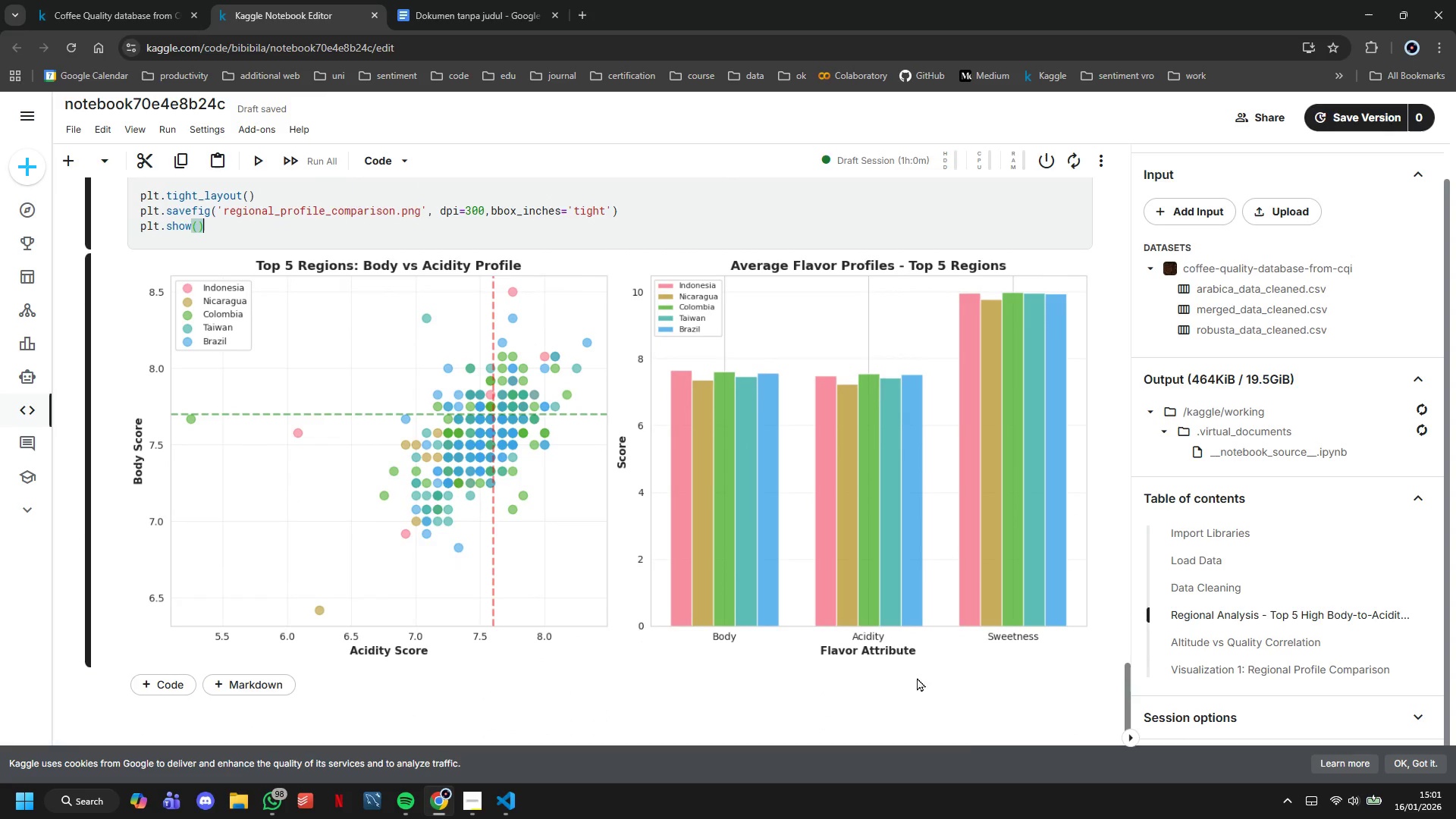 
key(Meta+Shift+S)
 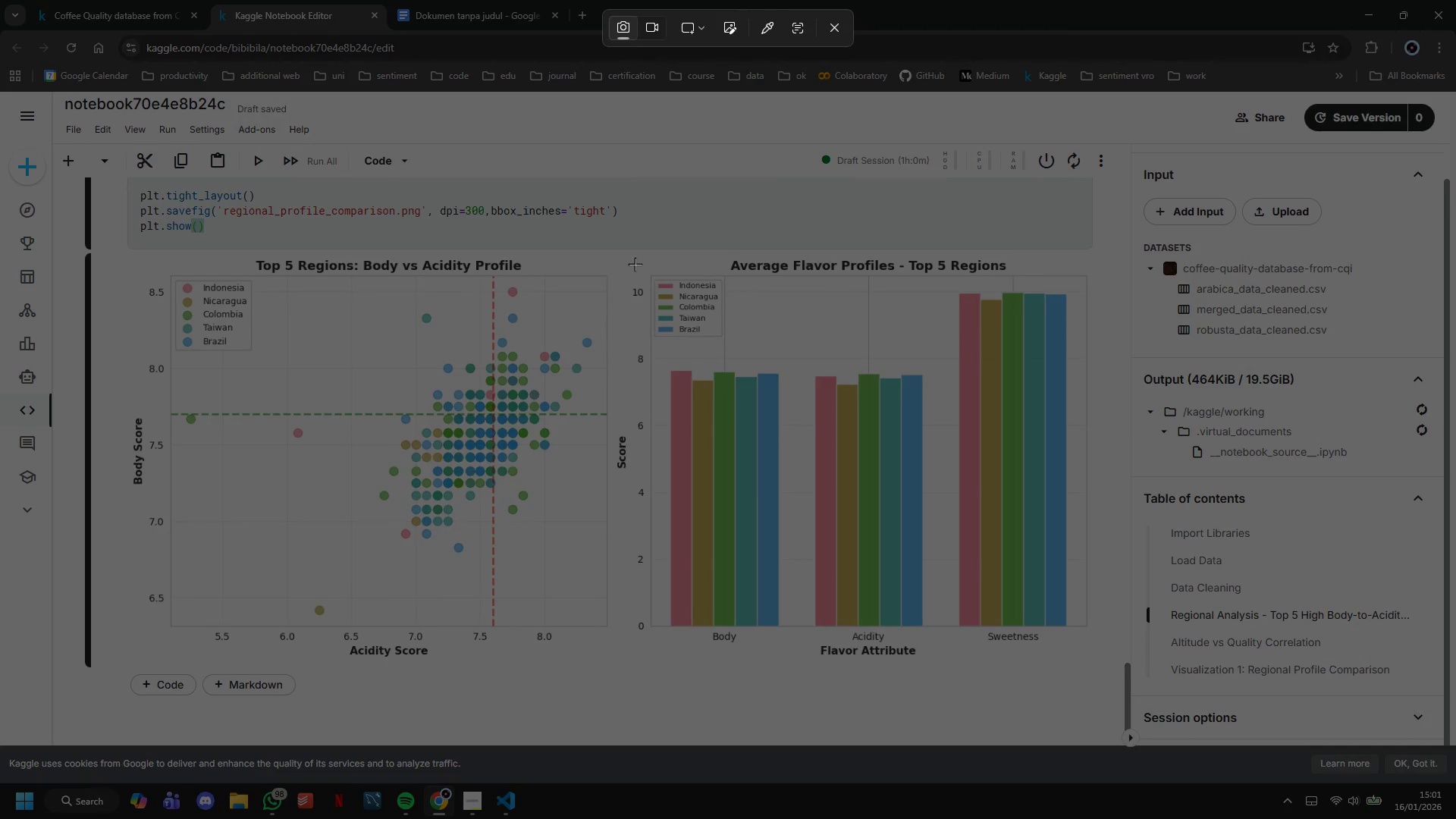 
left_click_drag(start_coordinate=[609, 255], to_coordinate=[1104, 676])
 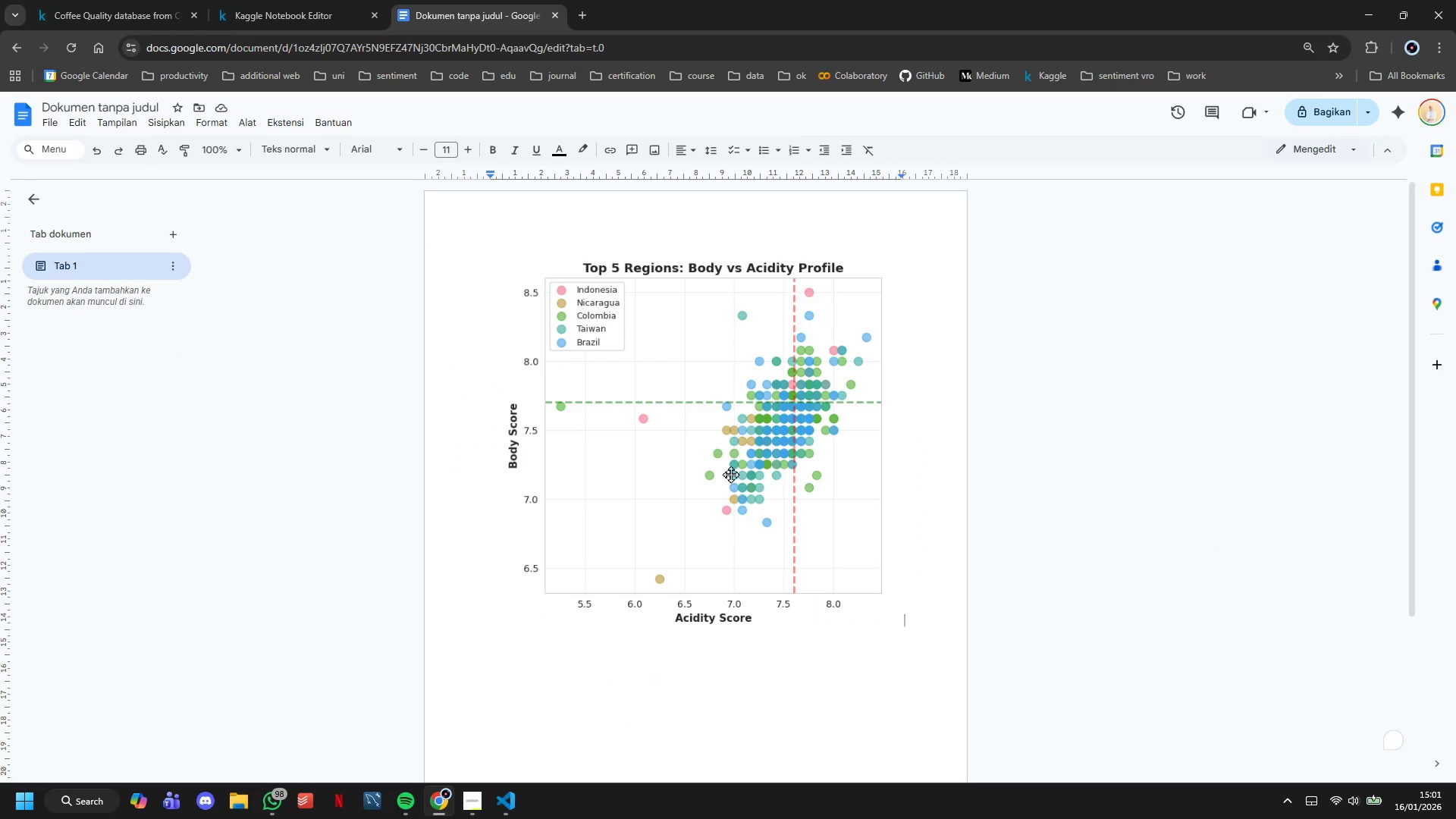 
key(Enter)
 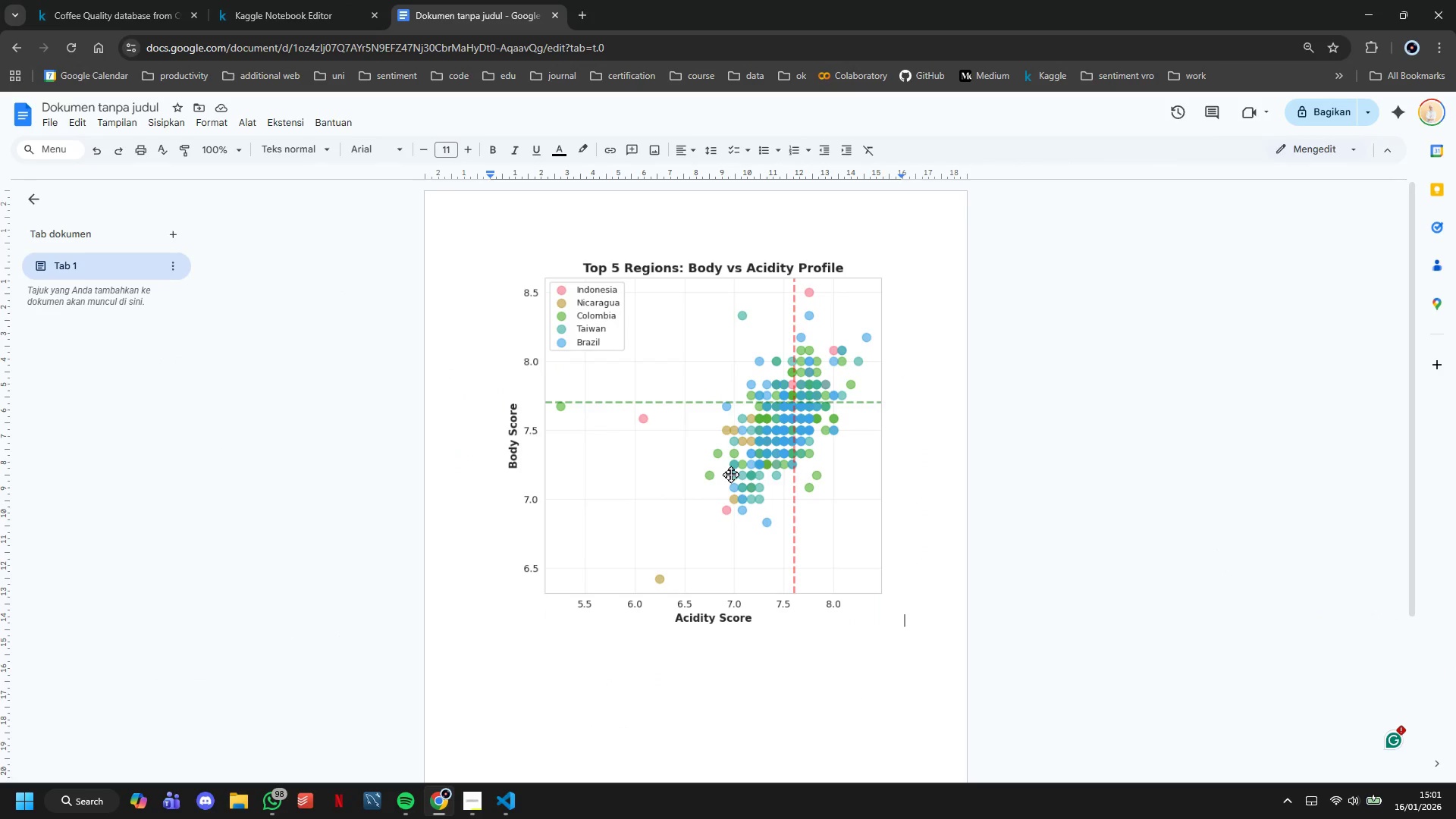 
key(Control+V)
 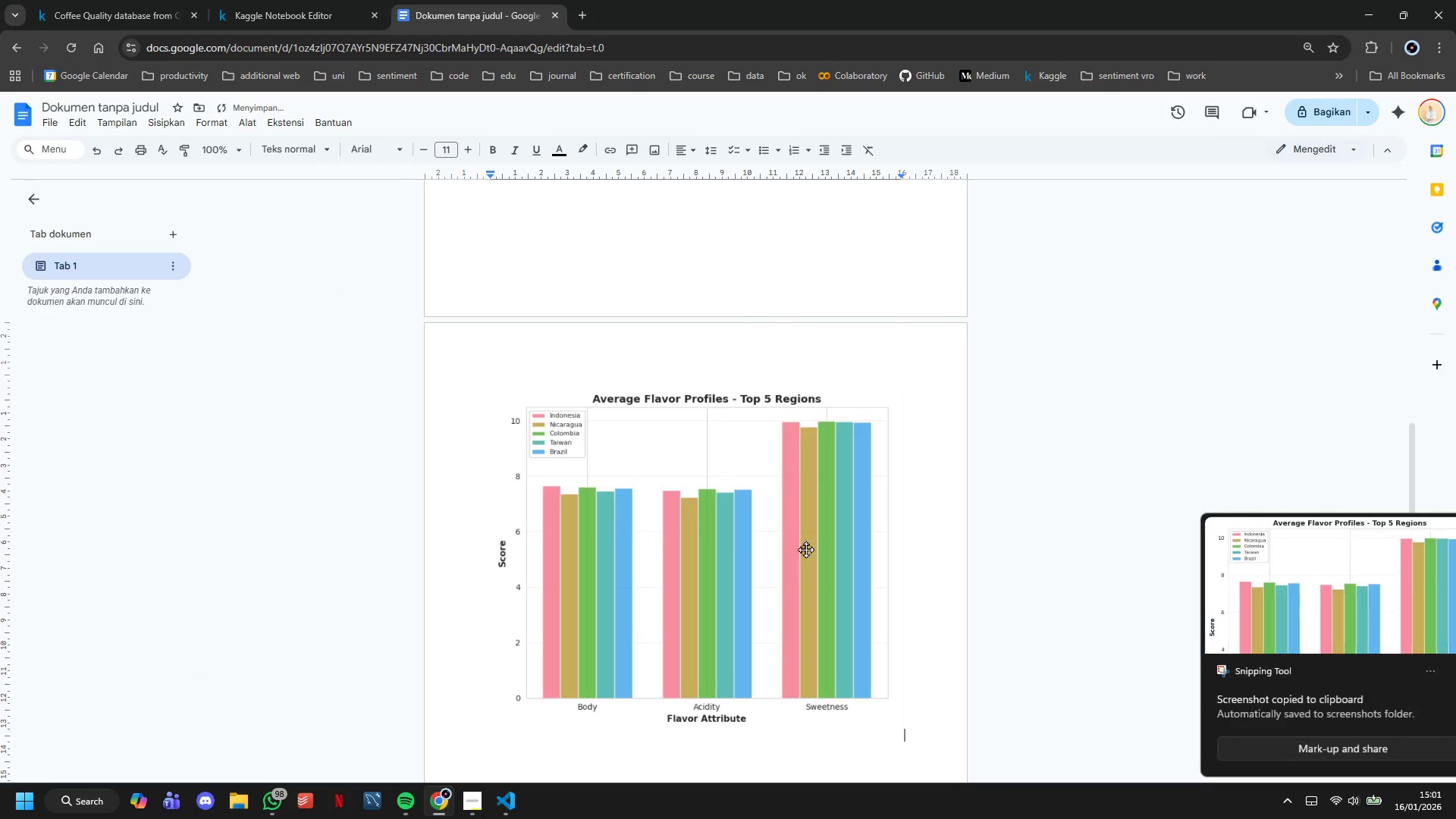 
scroll: coordinate [573, 488], scroll_direction: up, amount: 10.0
 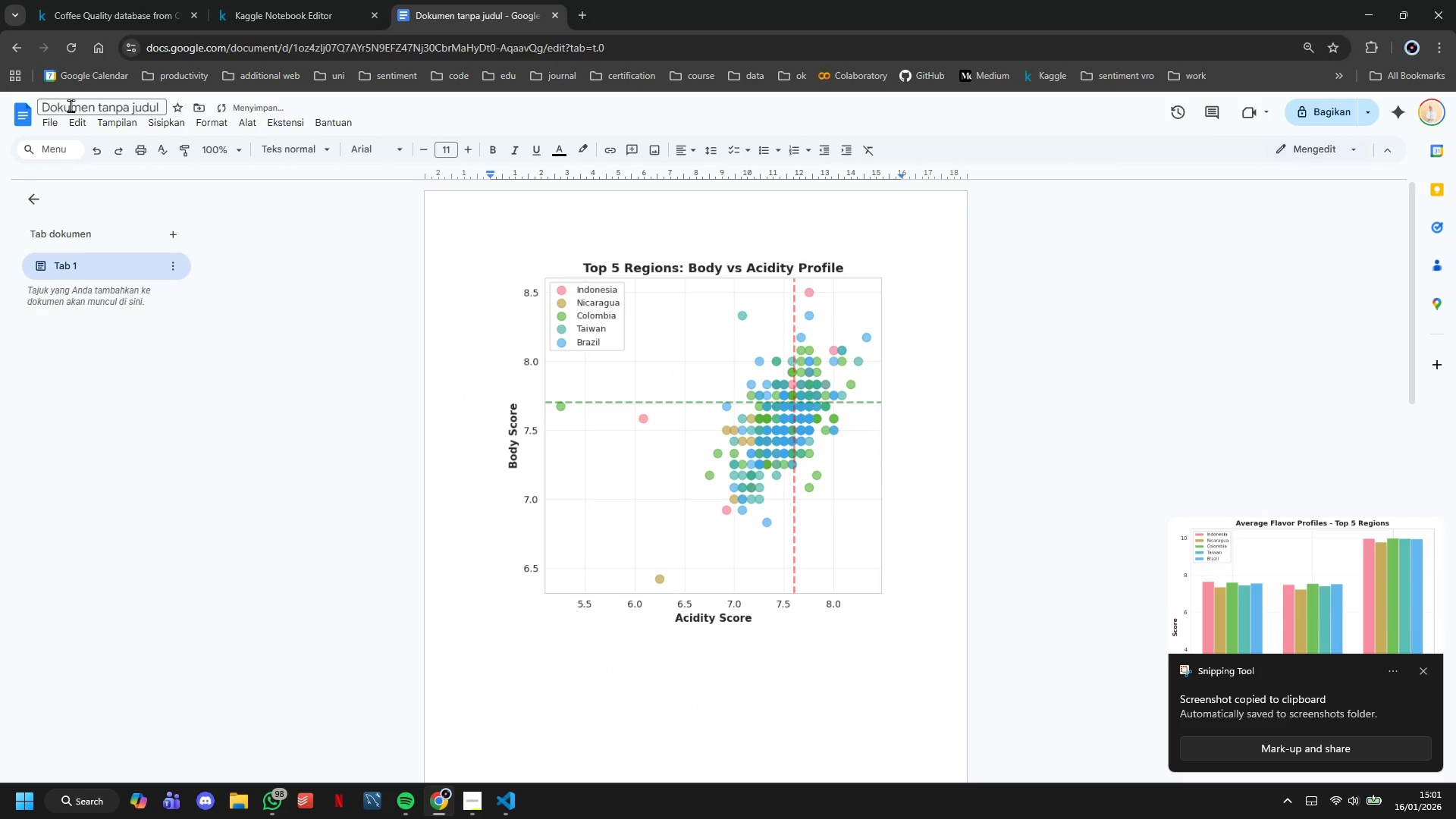 
double_click([71, 105])
 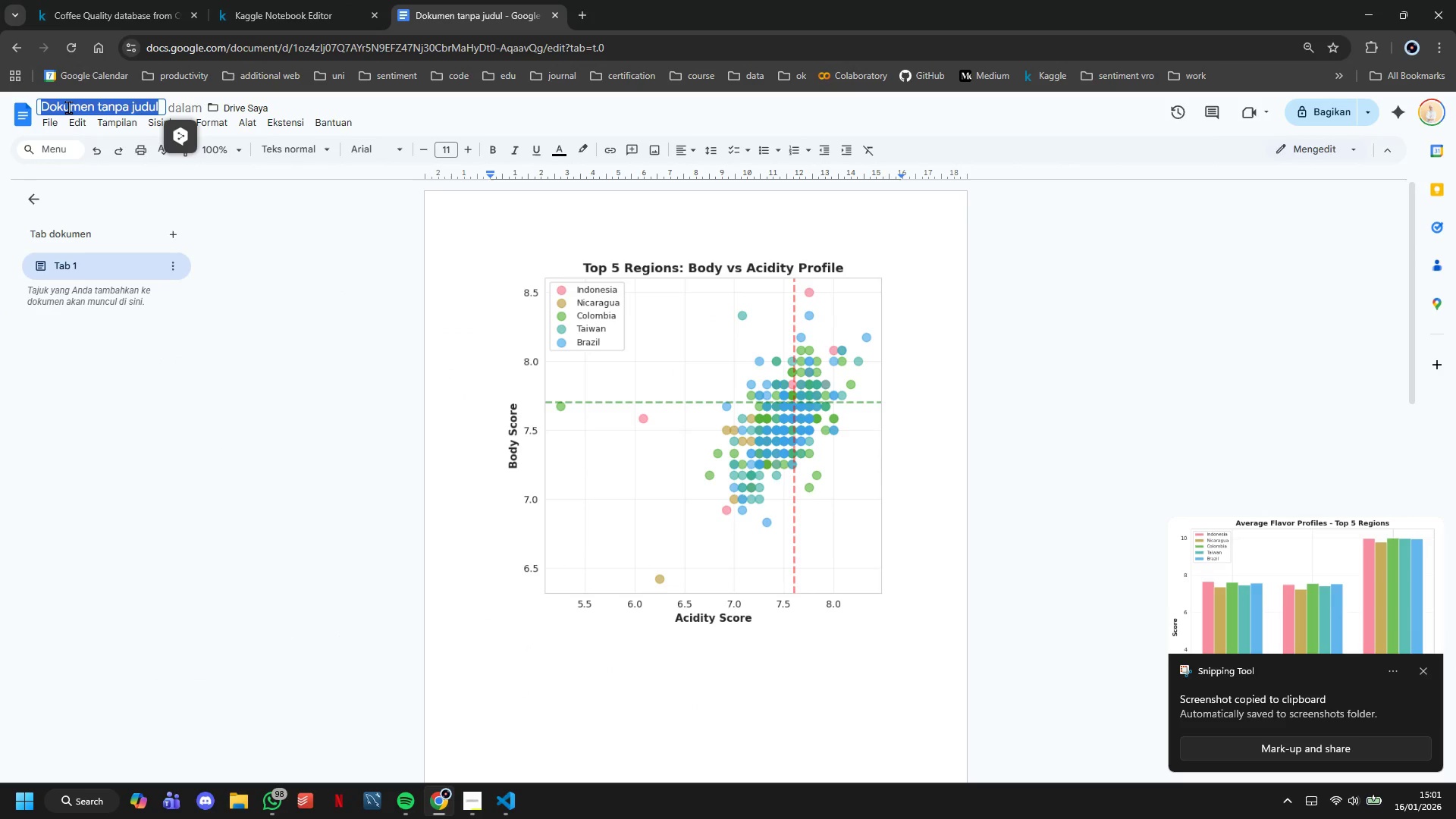 
type(PDF Insights)
 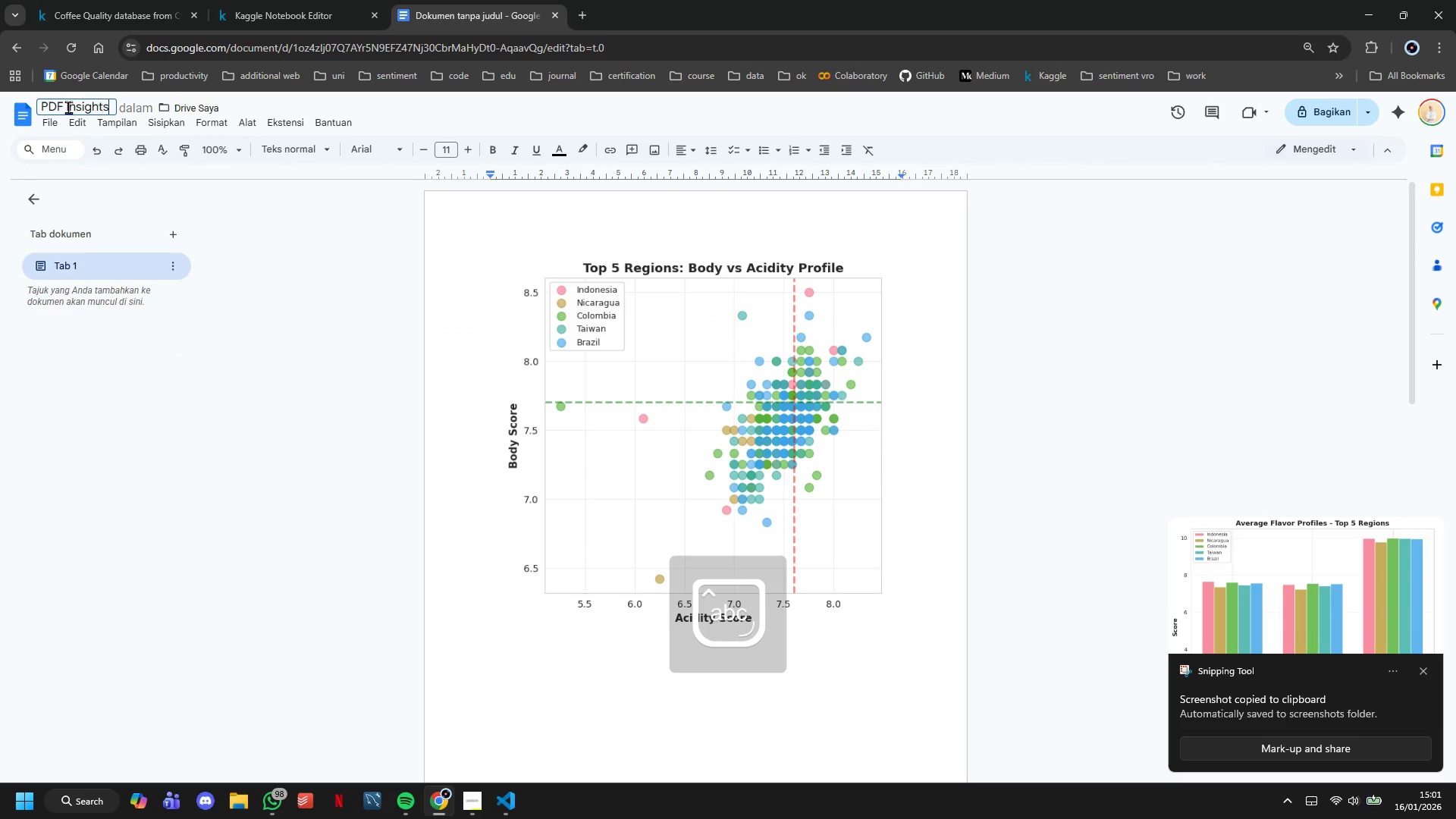 
key(Enter)
 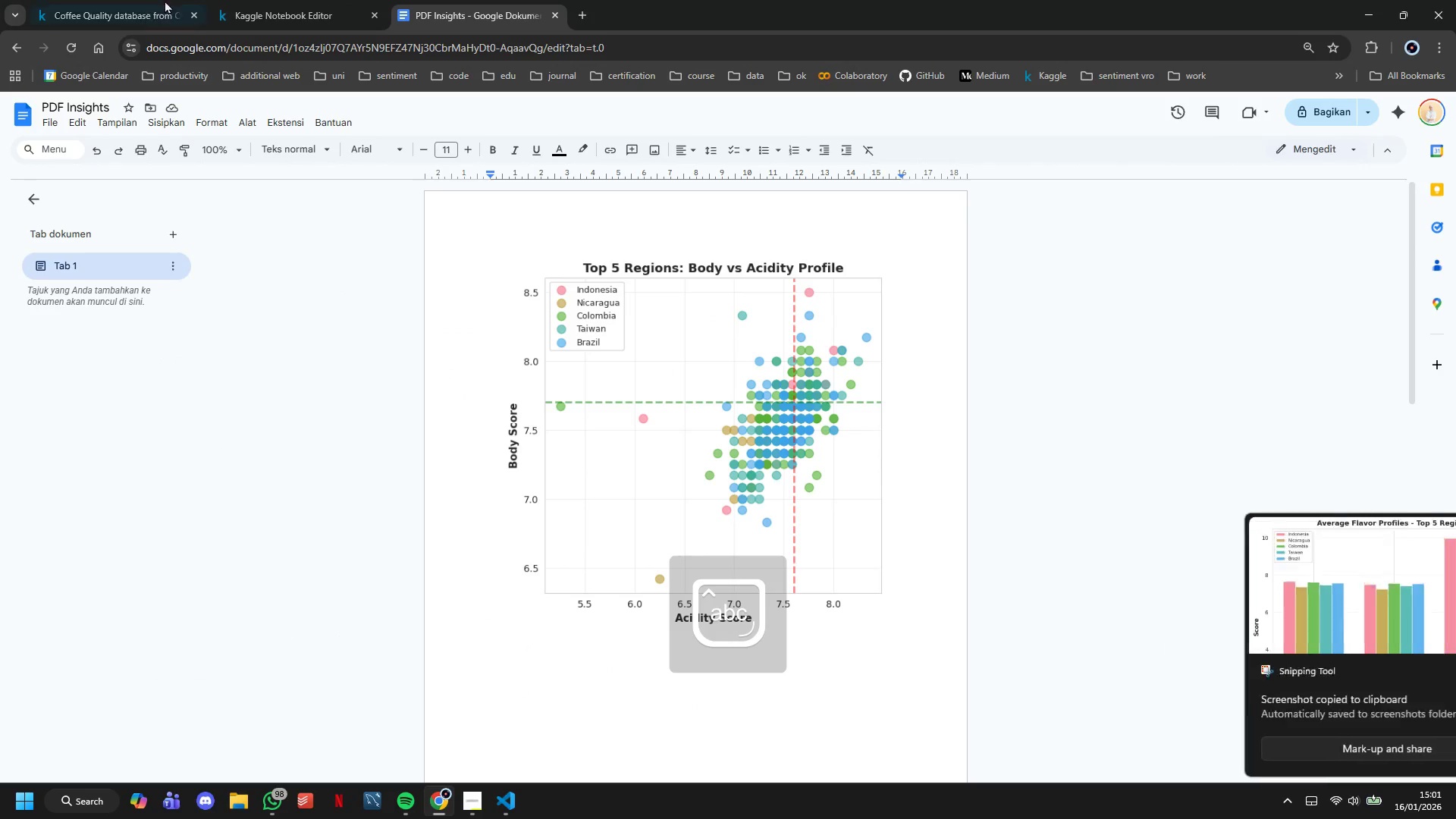 
left_click([268, 0])
 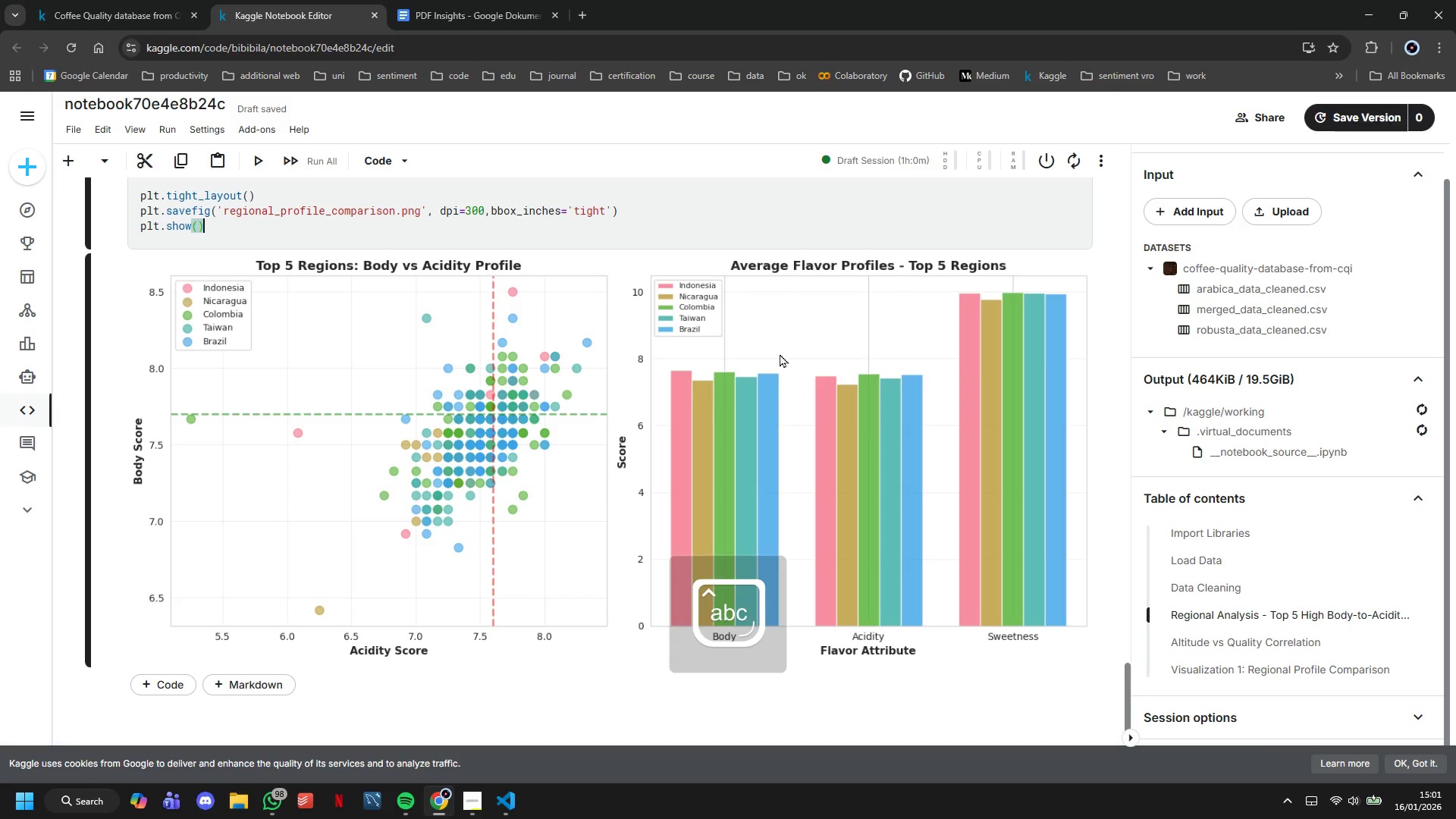 
scroll: coordinate [763, 386], scroll_direction: down, amount: 2.0
 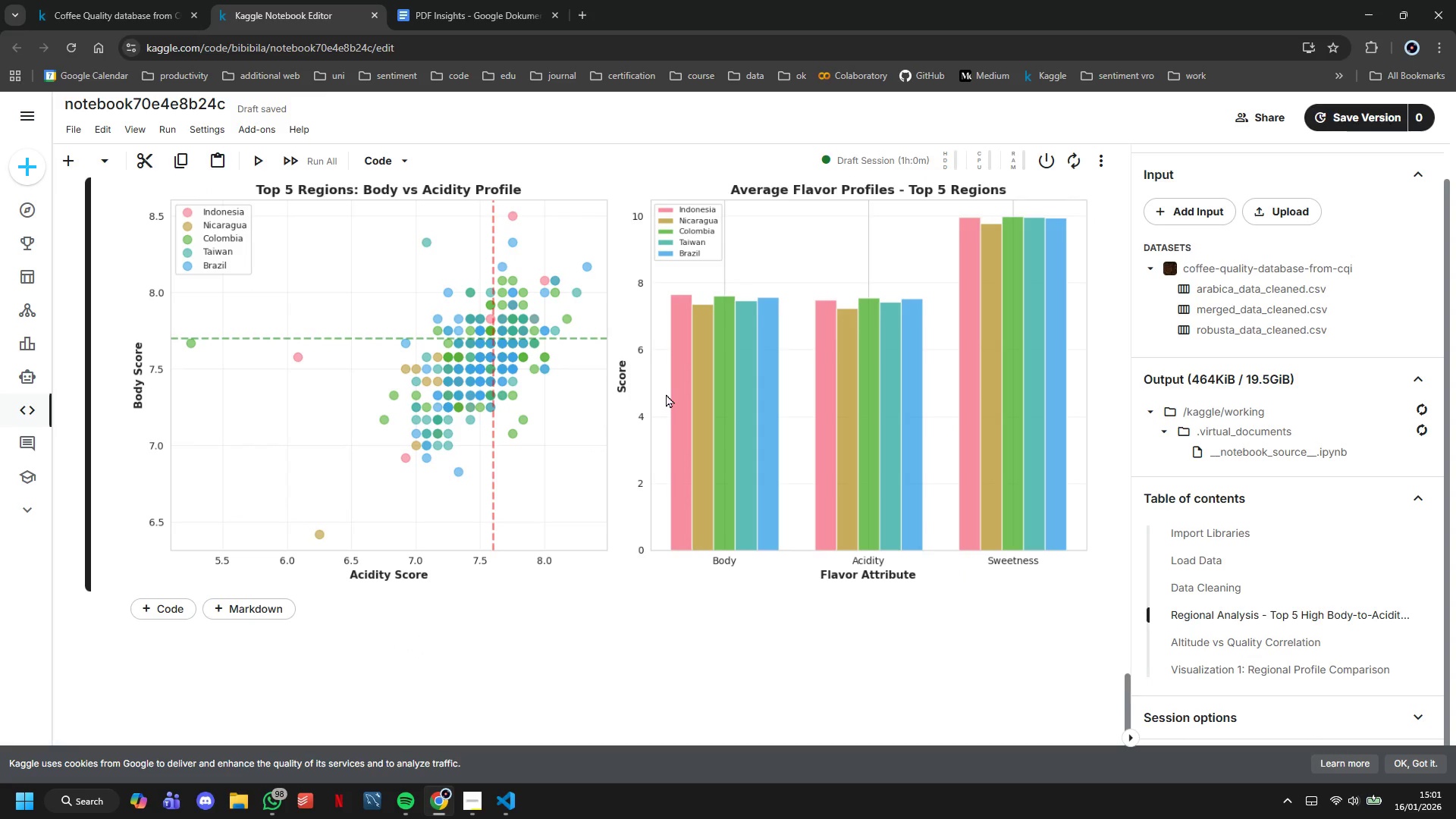 
wait(14.98)
 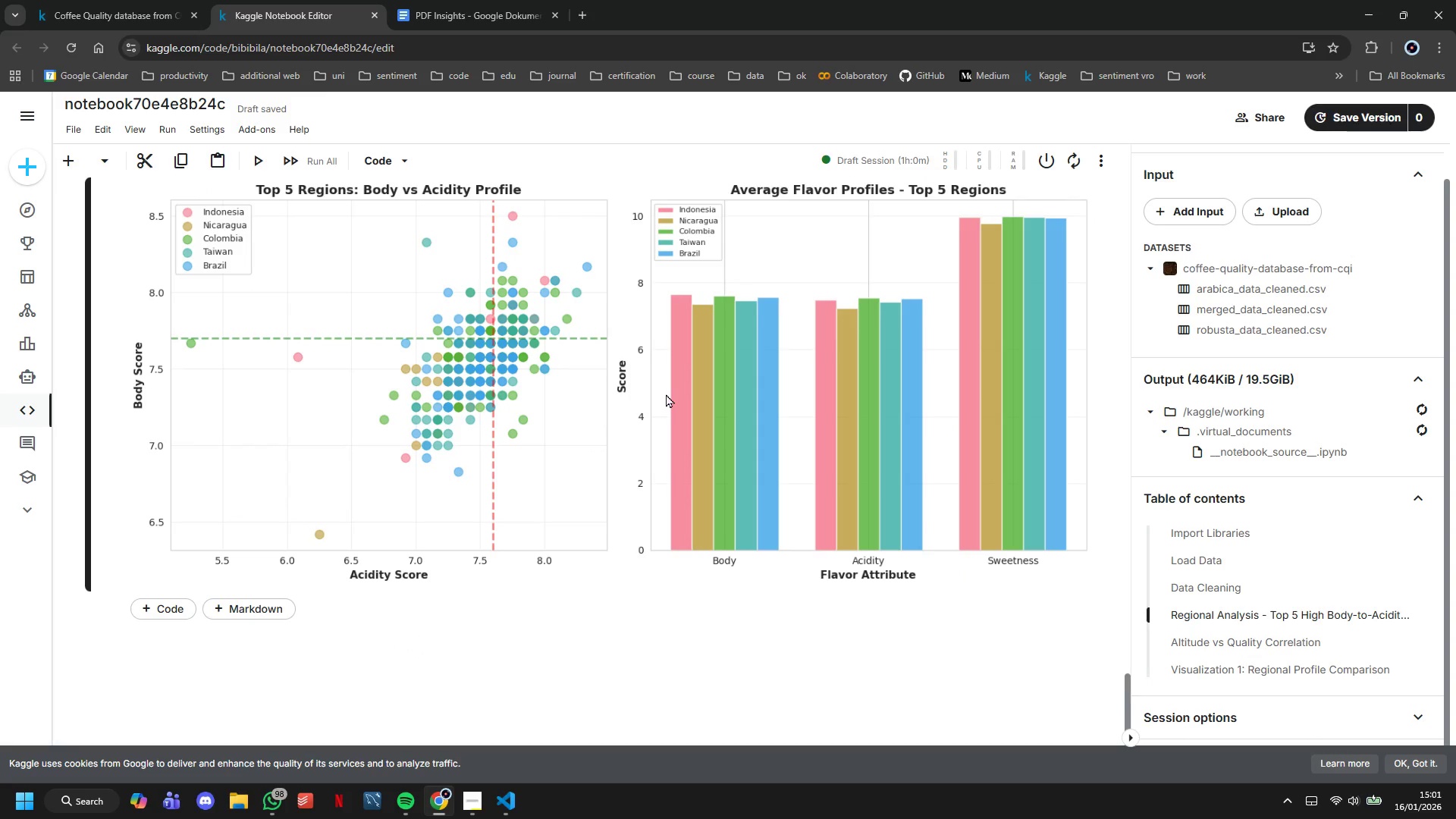 
left_click([482, 809])